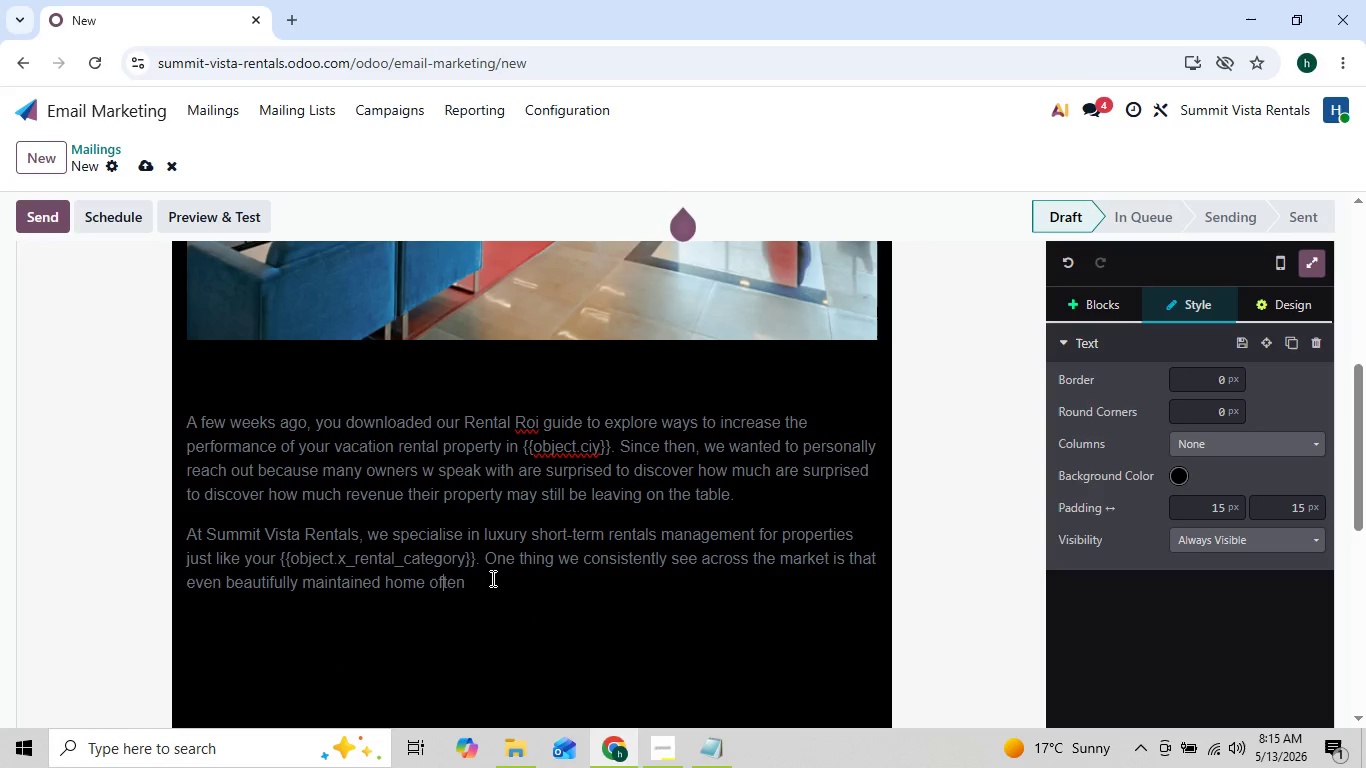 
key(ArrowLeft)
 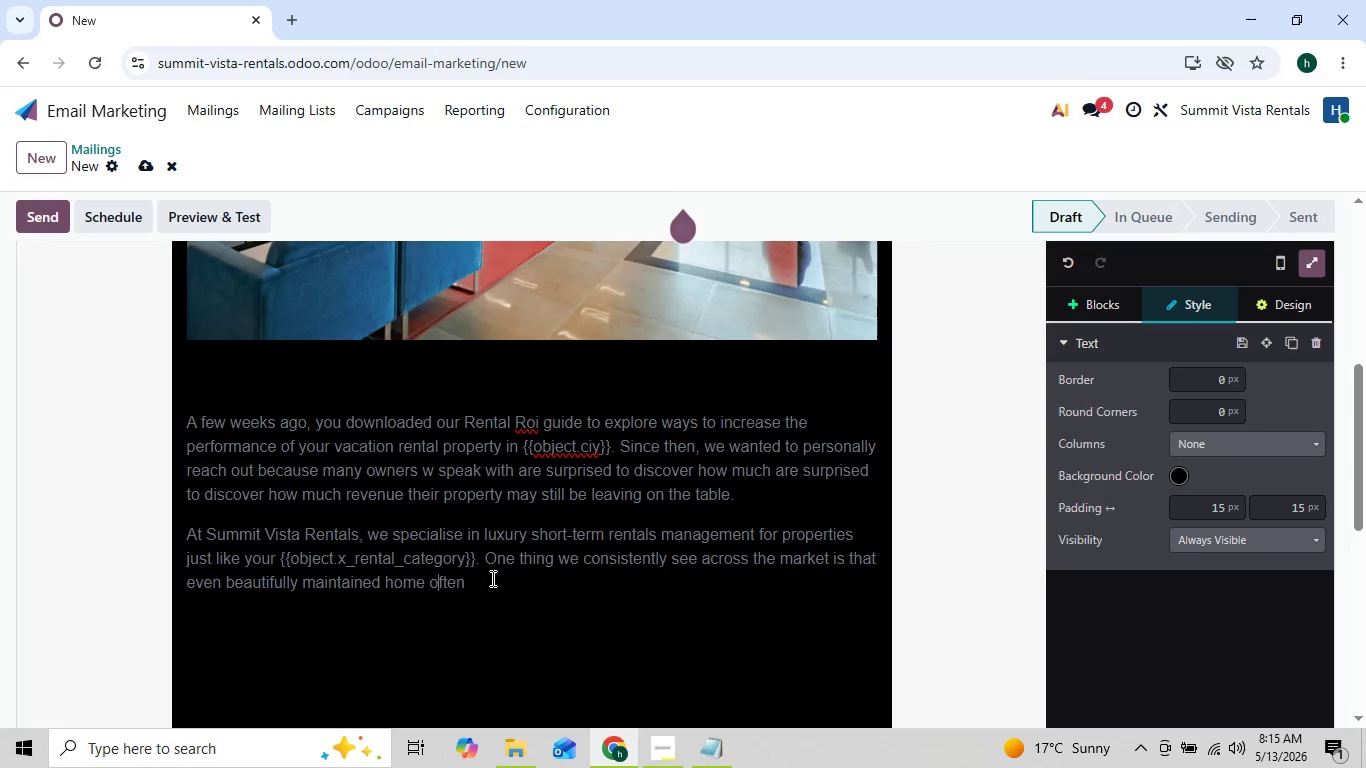 
key(ArrowLeft)
 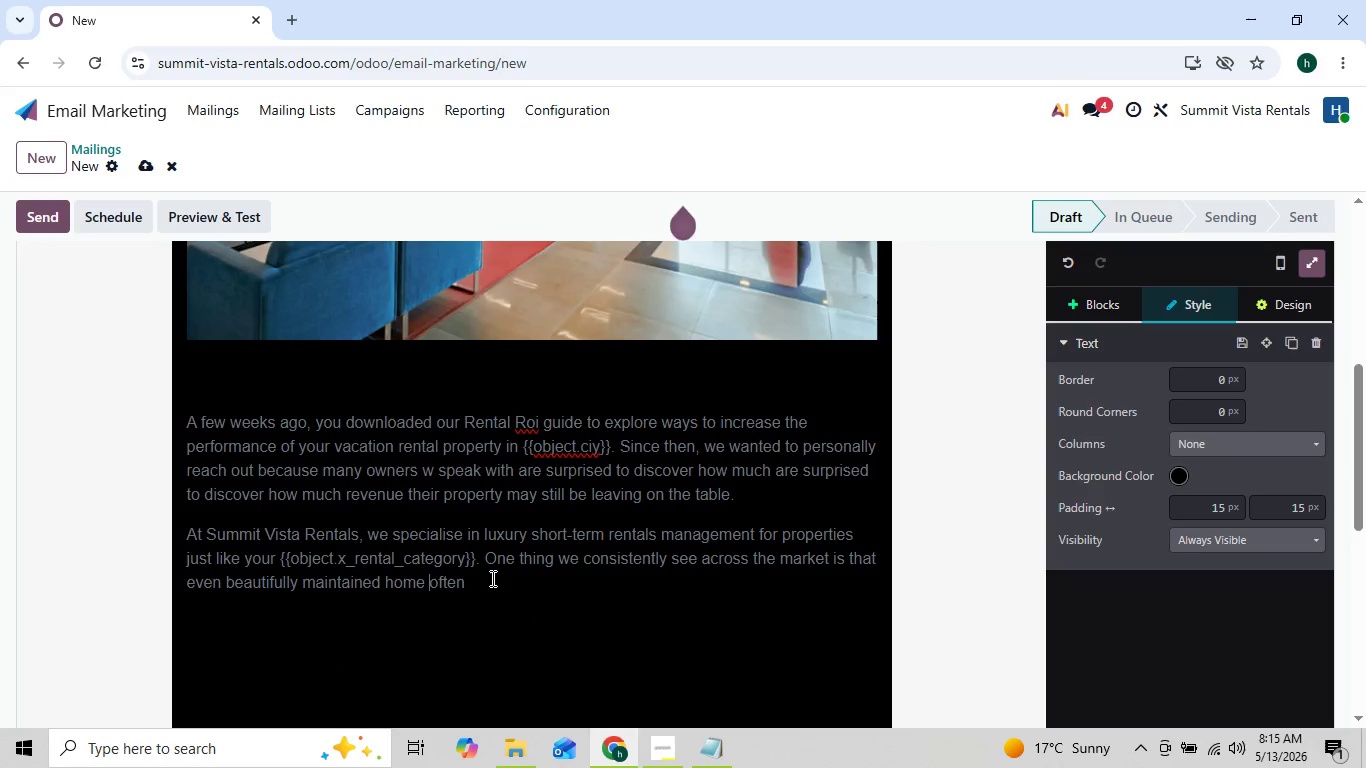 
key(ArrowLeft)
 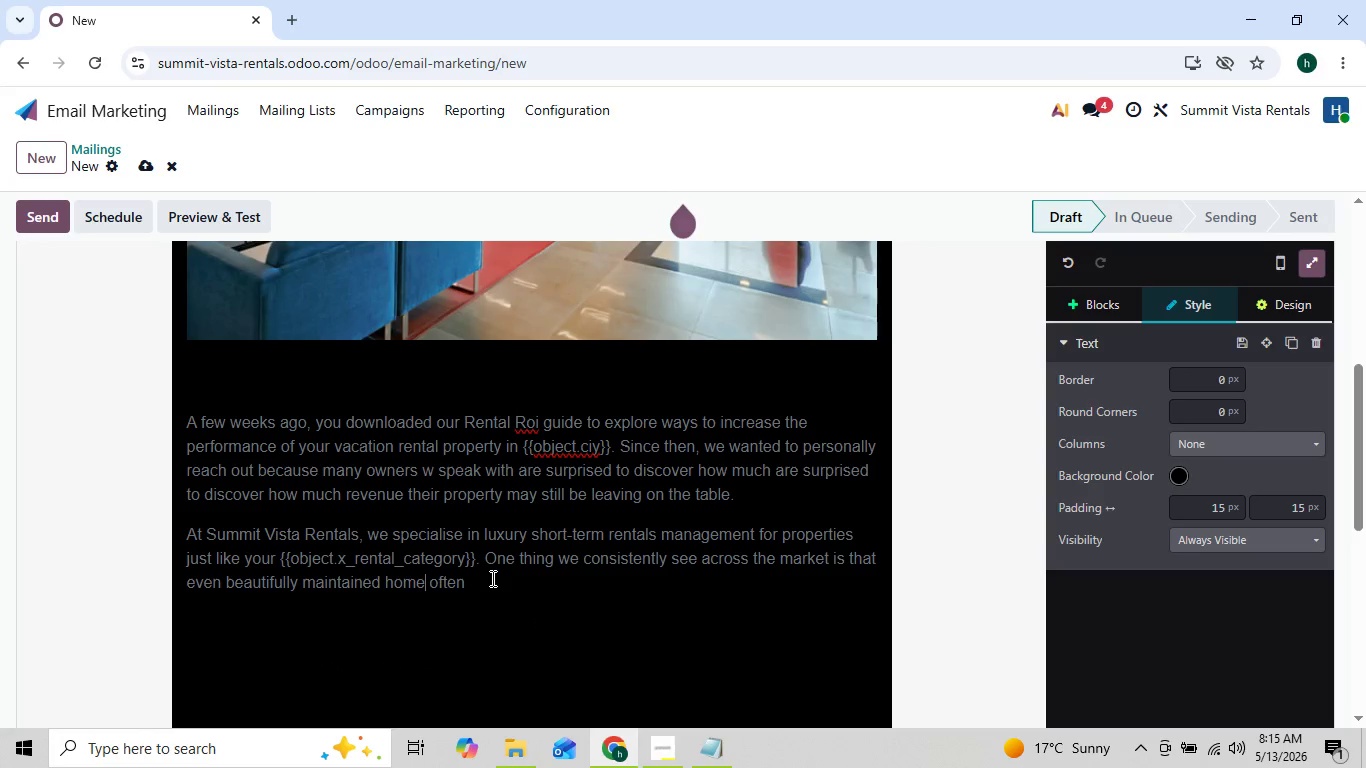 
key(ArrowLeft)
 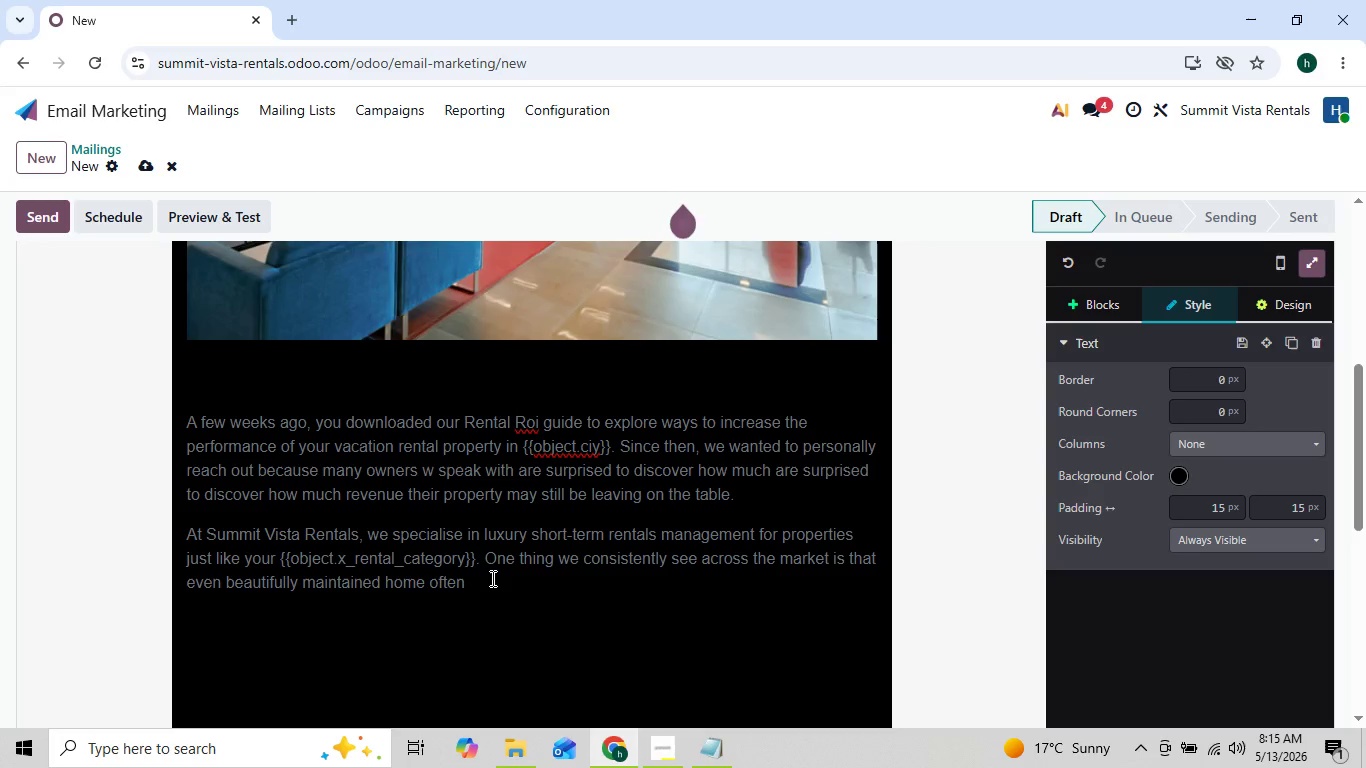 
key(ArrowRight)
 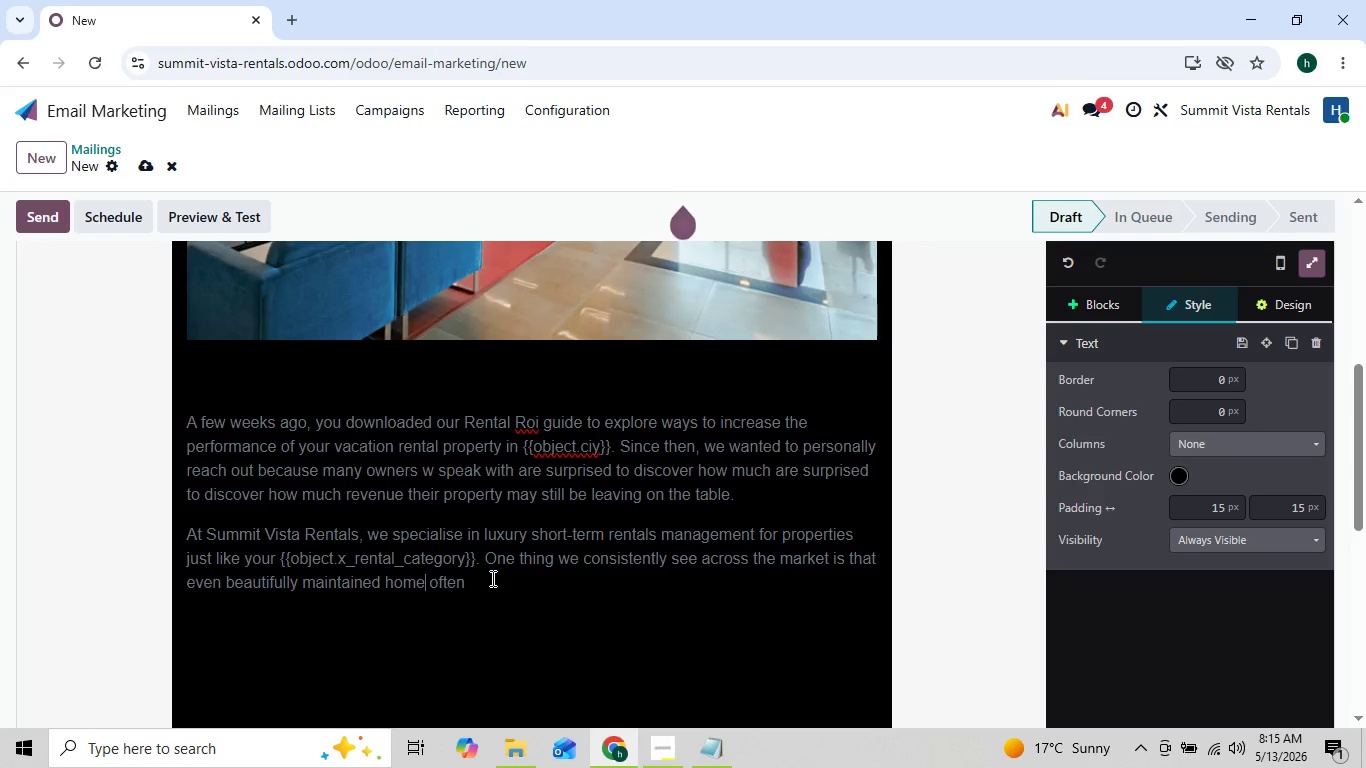 
key(ArrowRight)
 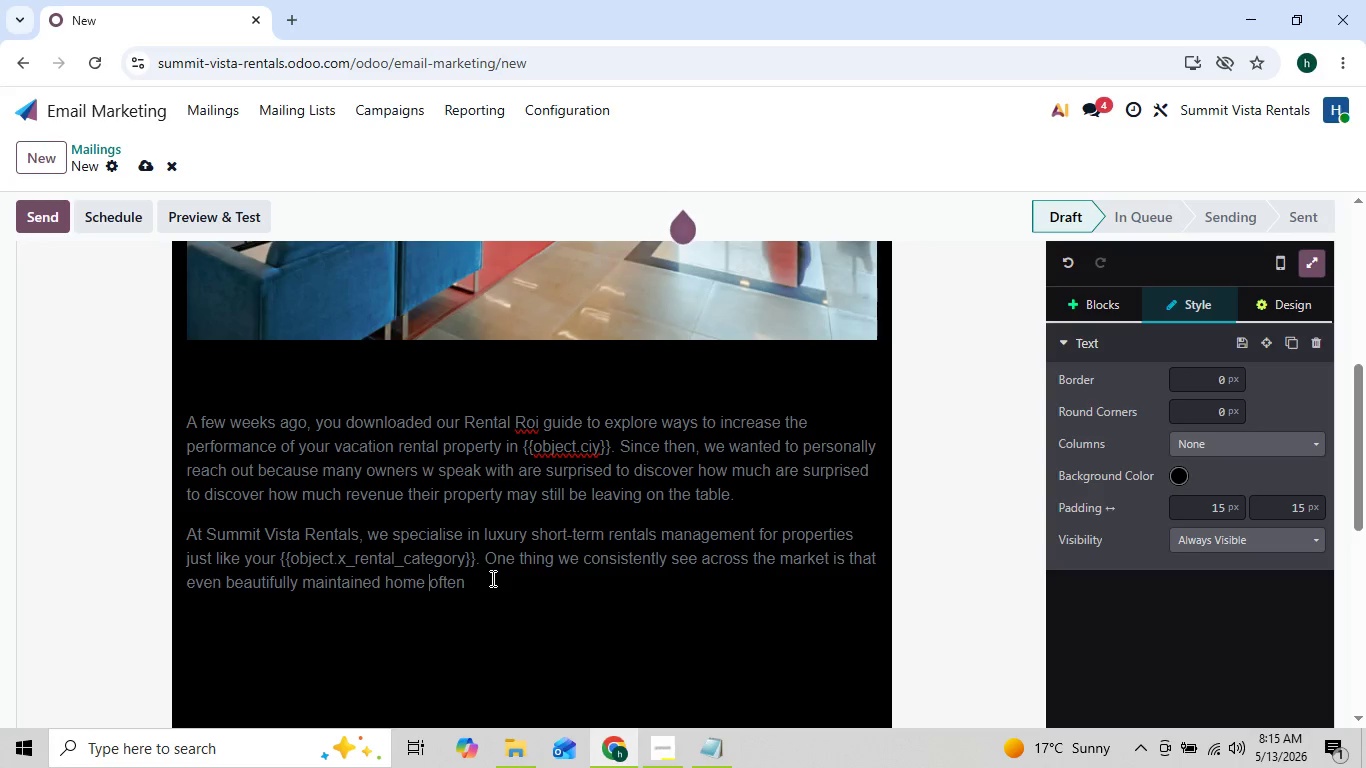 
key(ArrowRight)
 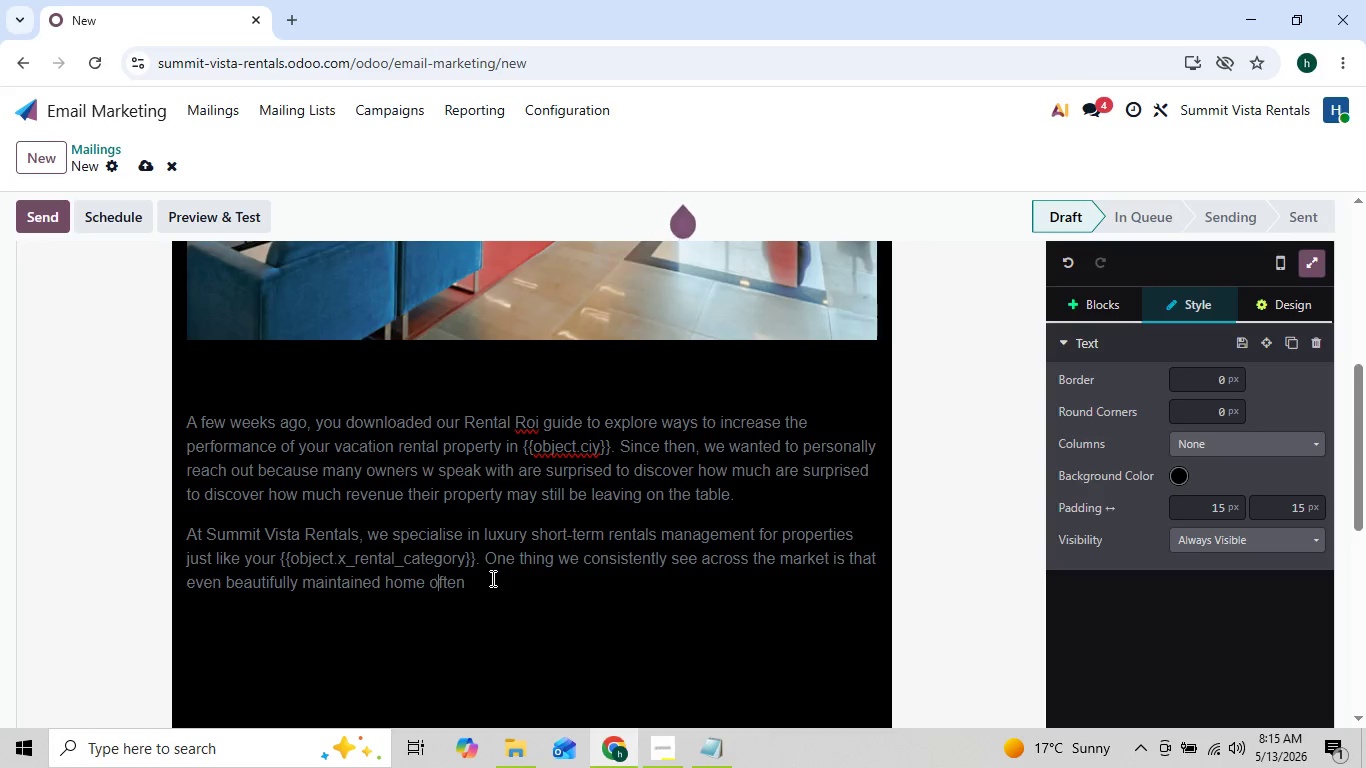 
key(ArrowRight)
 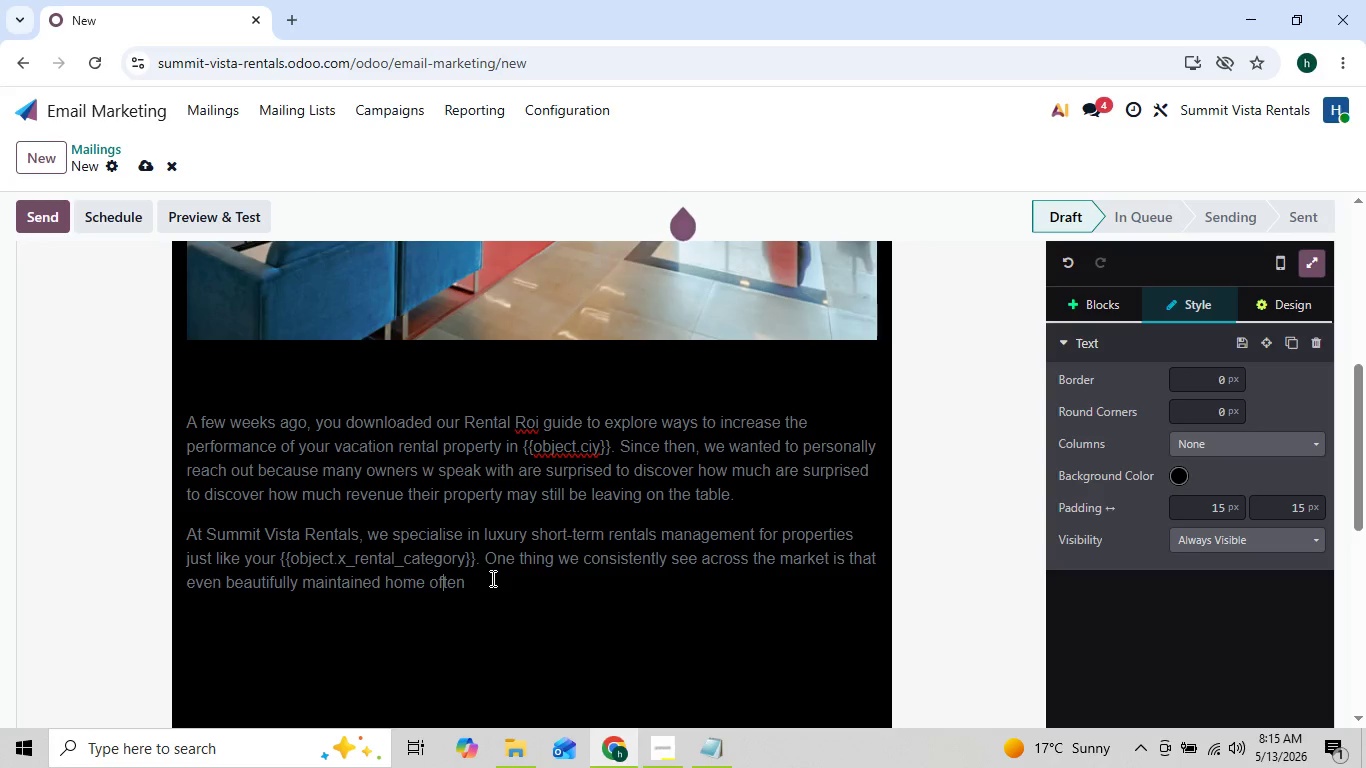 
key(ArrowRight)
 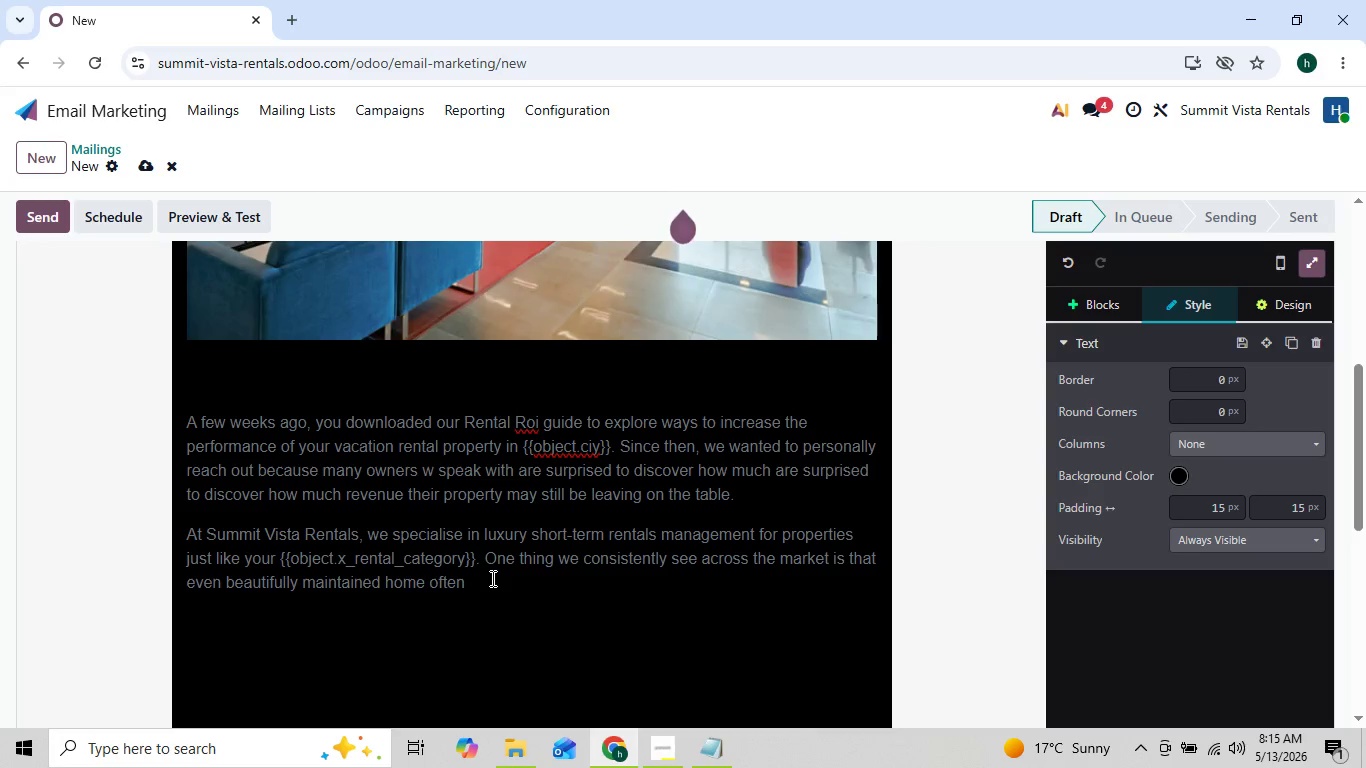 
key(ArrowRight)
 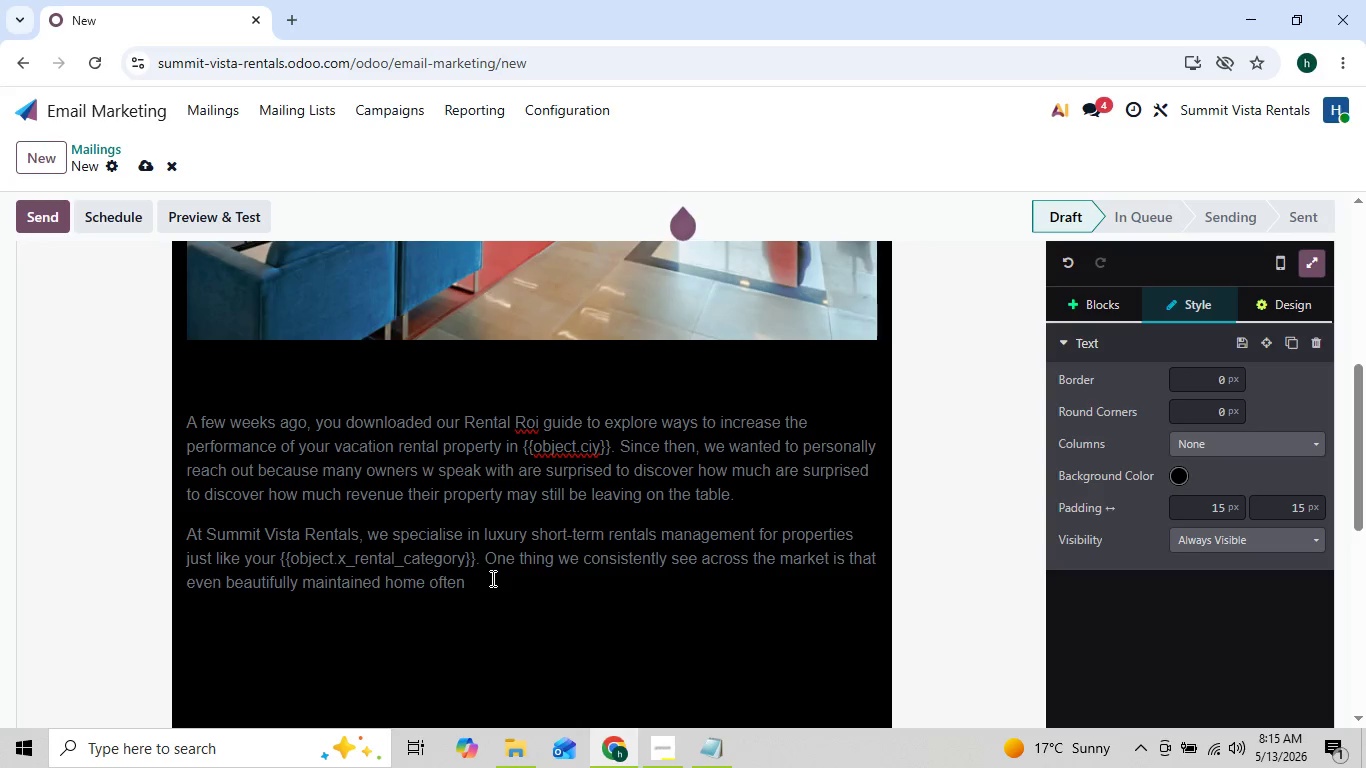 
key(ArrowRight)
 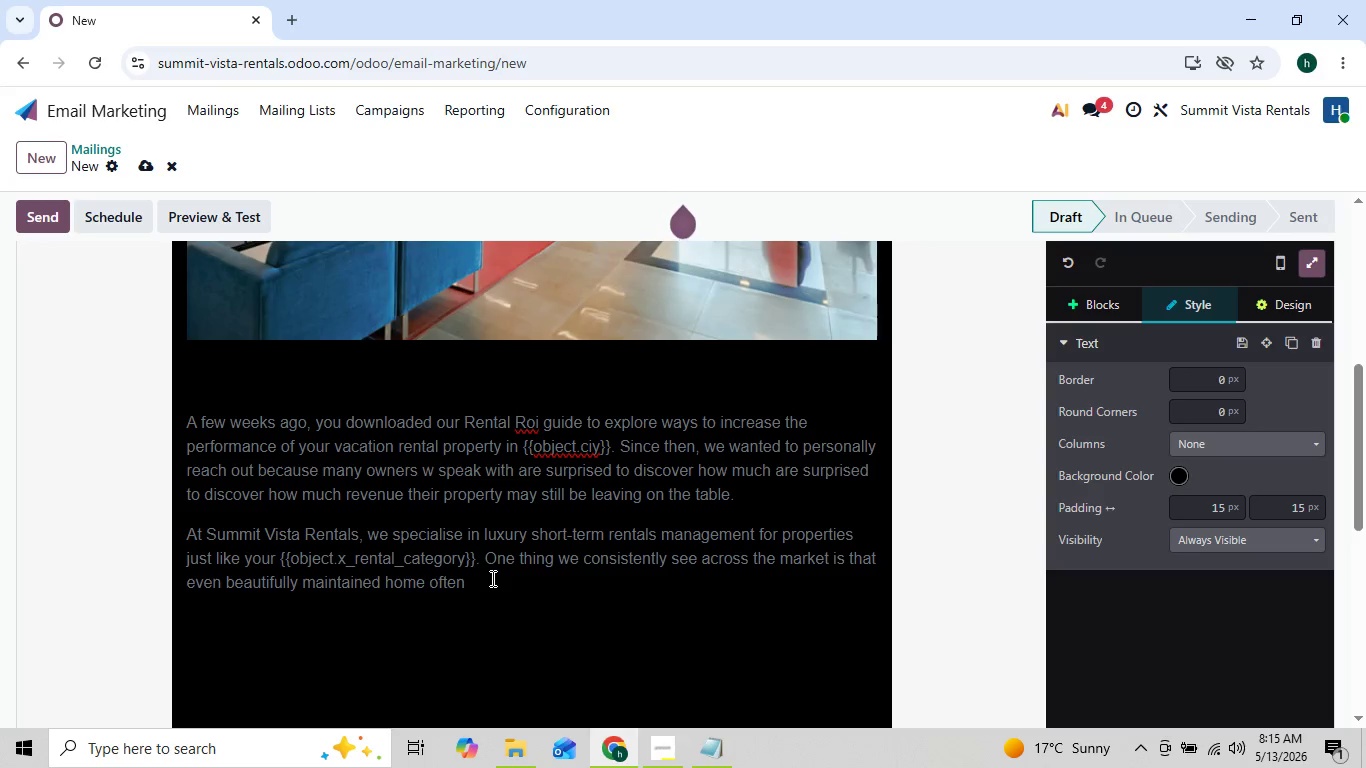 
key(ArrowRight)
 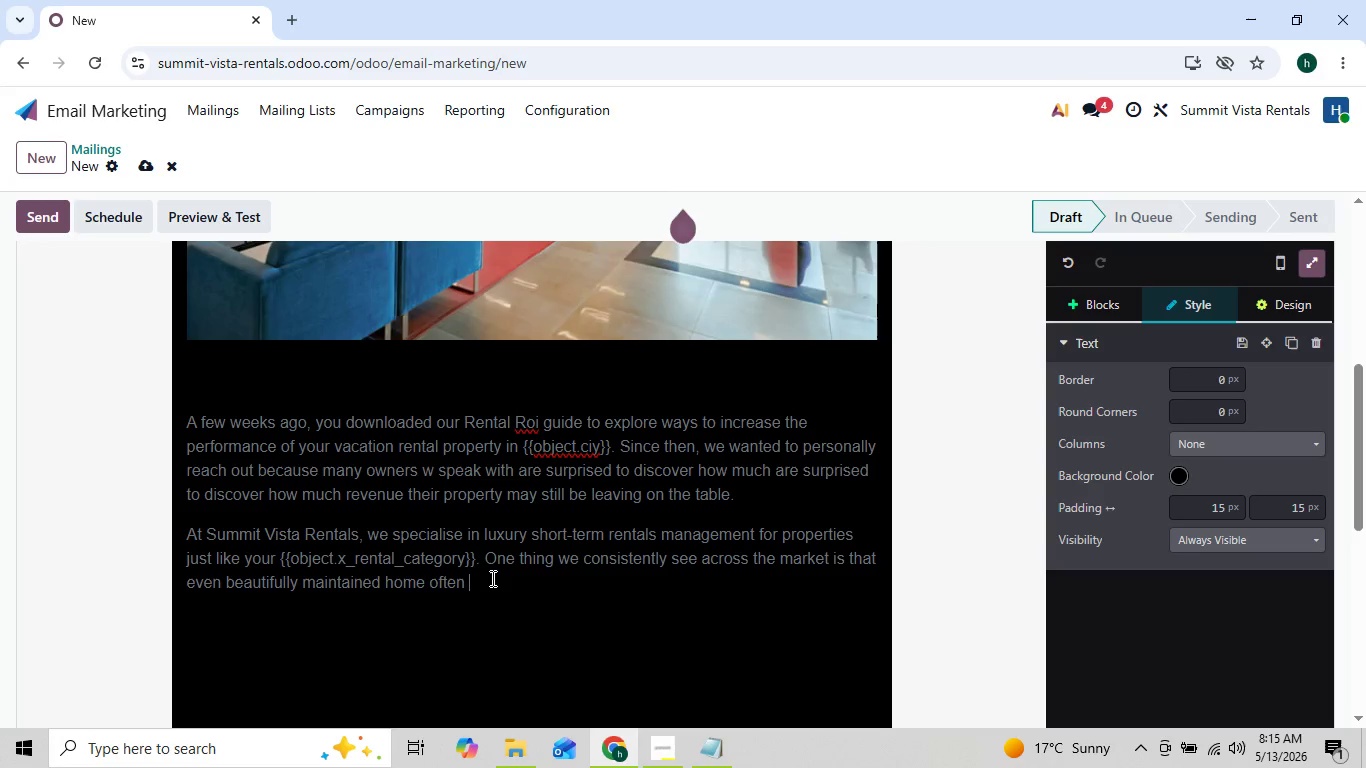 
key(ArrowLeft)
 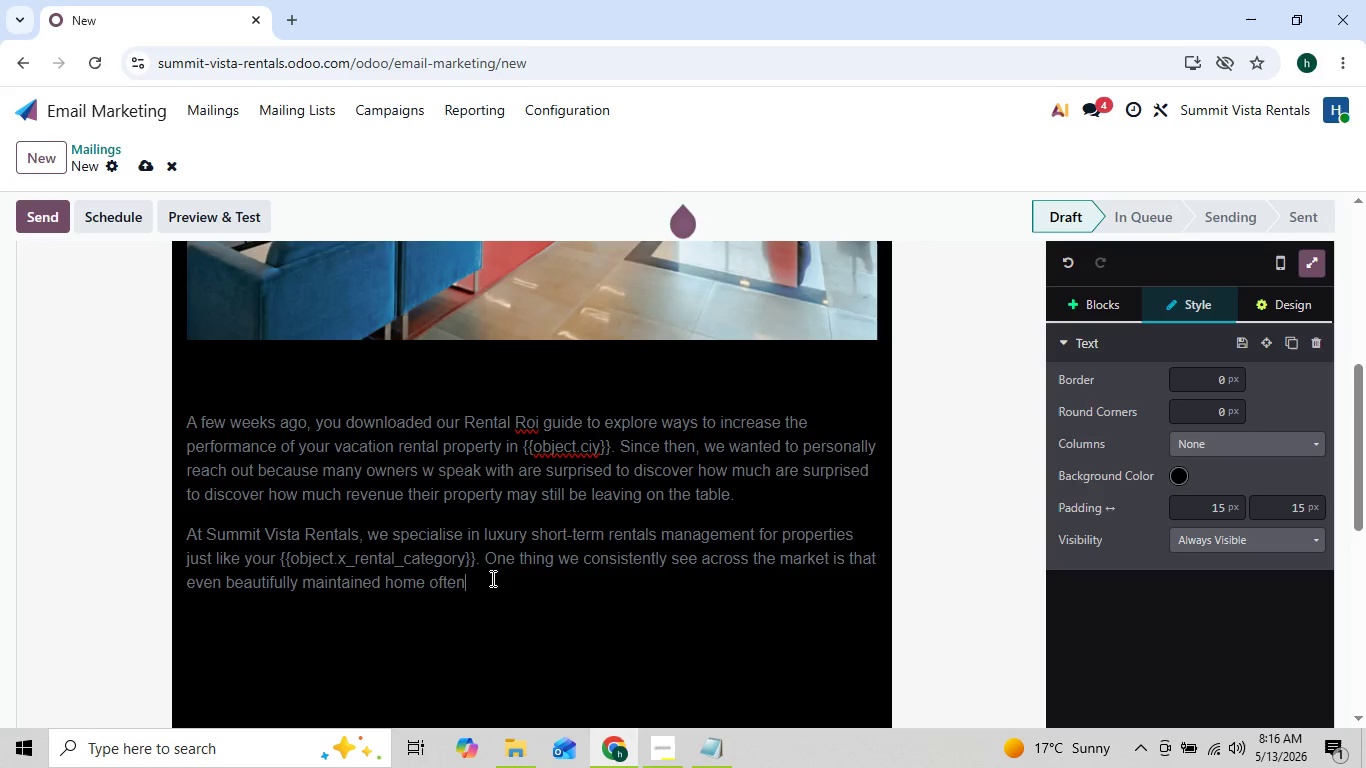 
key(ArrowRight)
 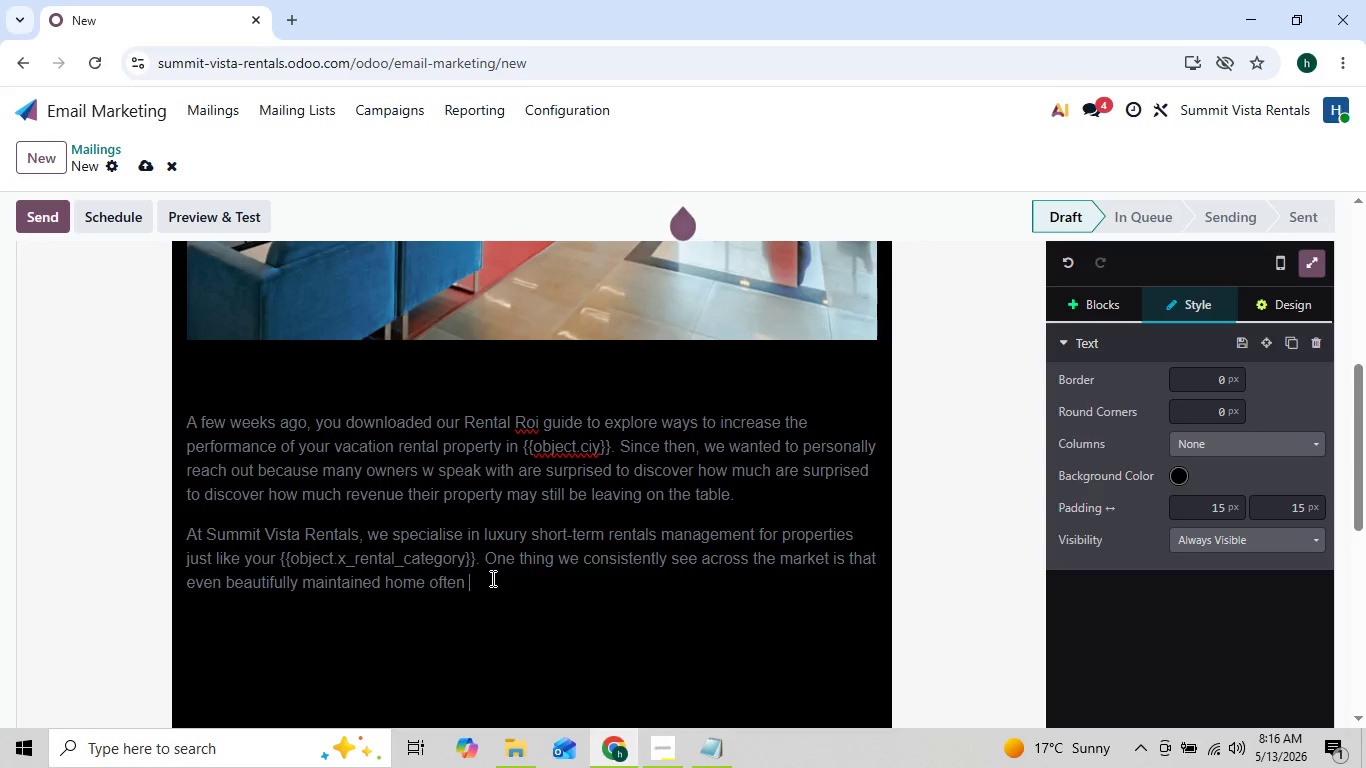 
type(und)
 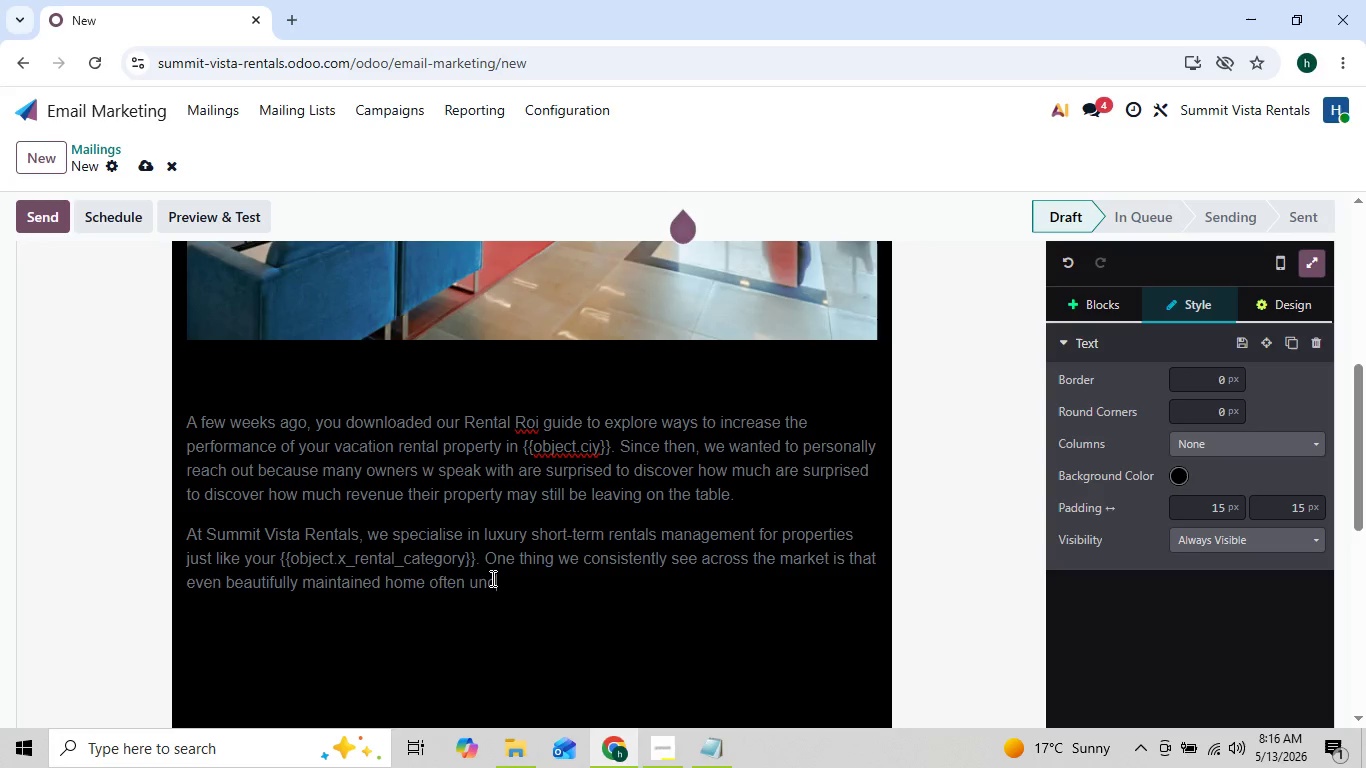 
type(er)
 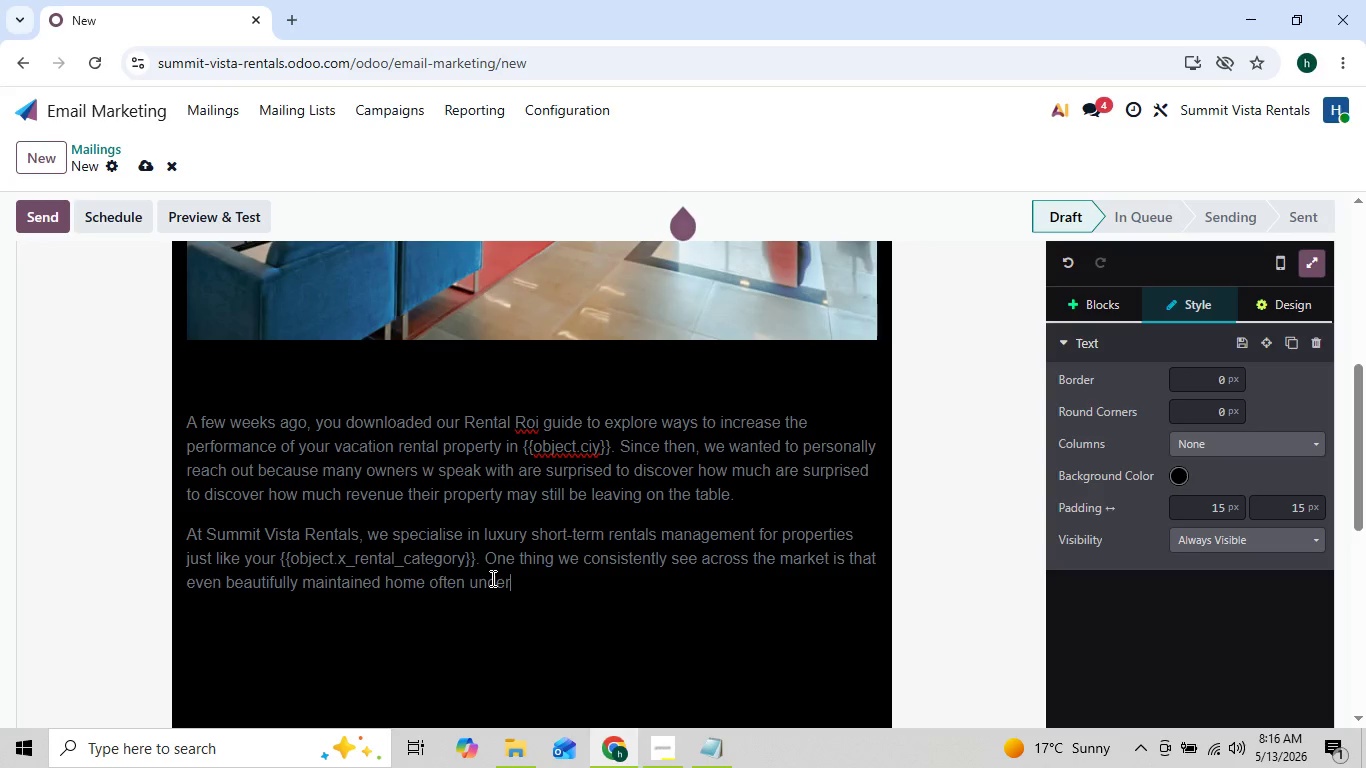 
type(perform )
 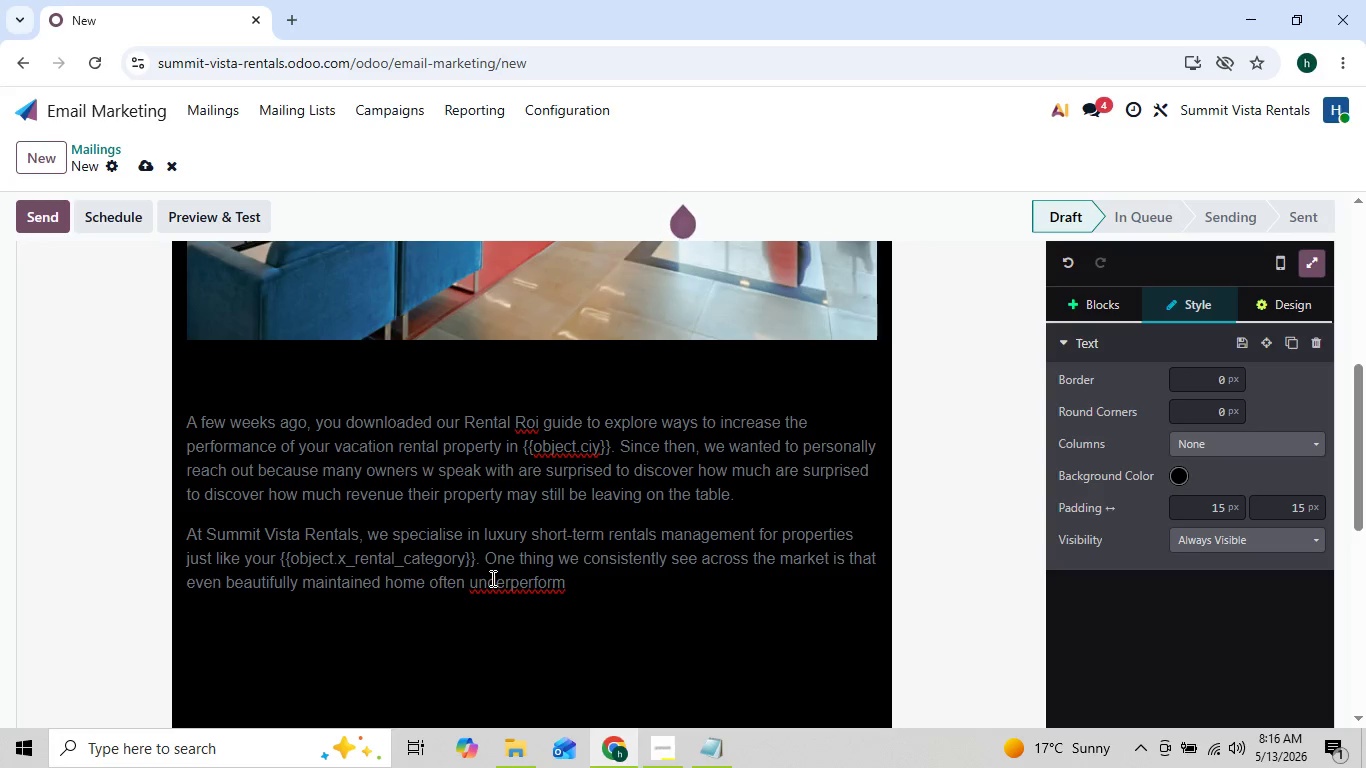 
key(ArrowLeft)
 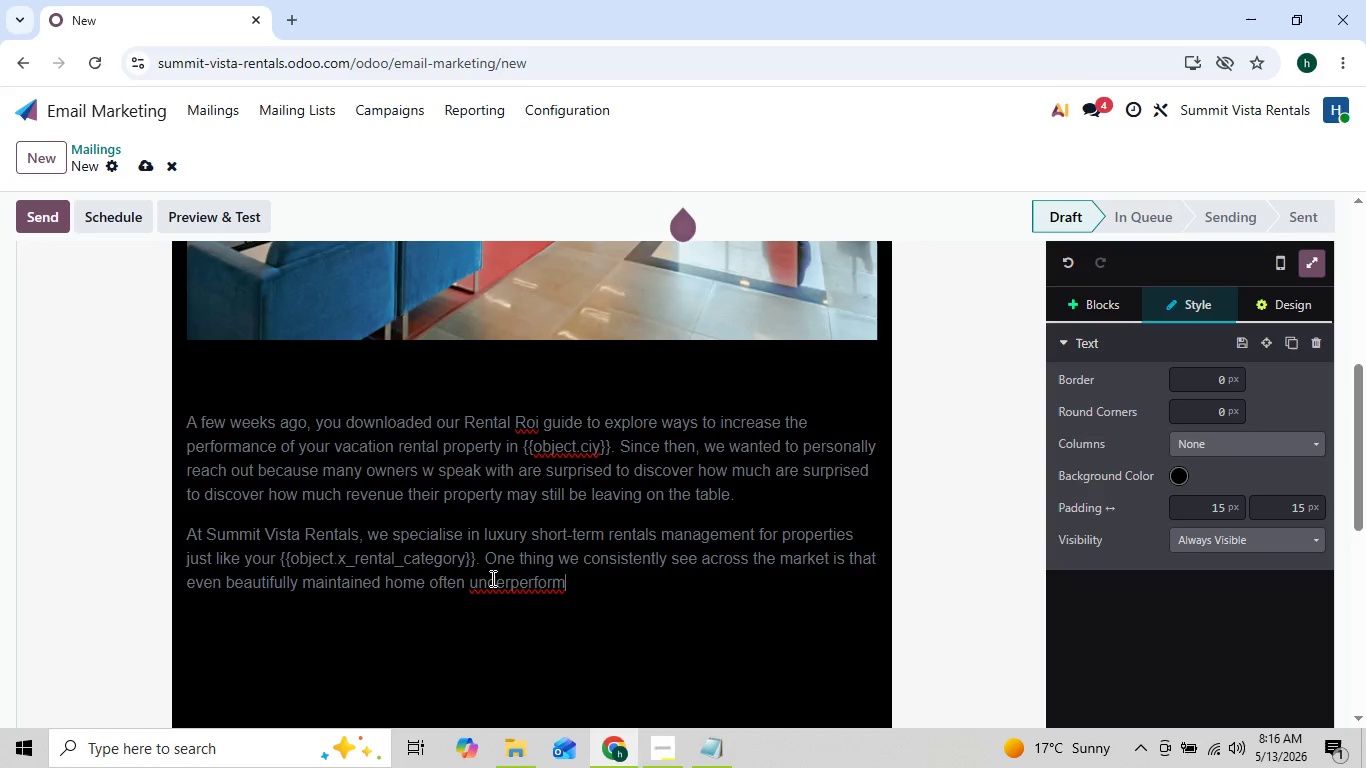 
key(ArrowLeft)
 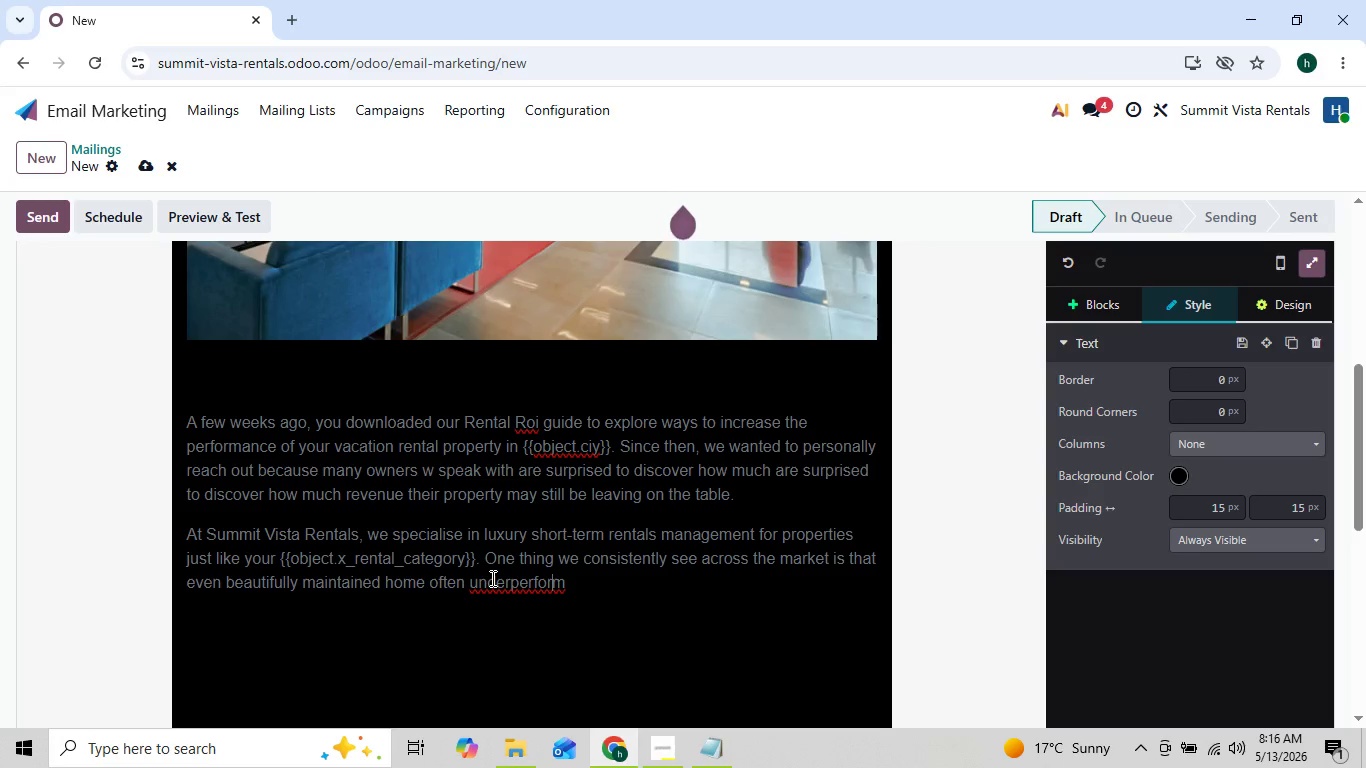 
key(ArrowLeft)
 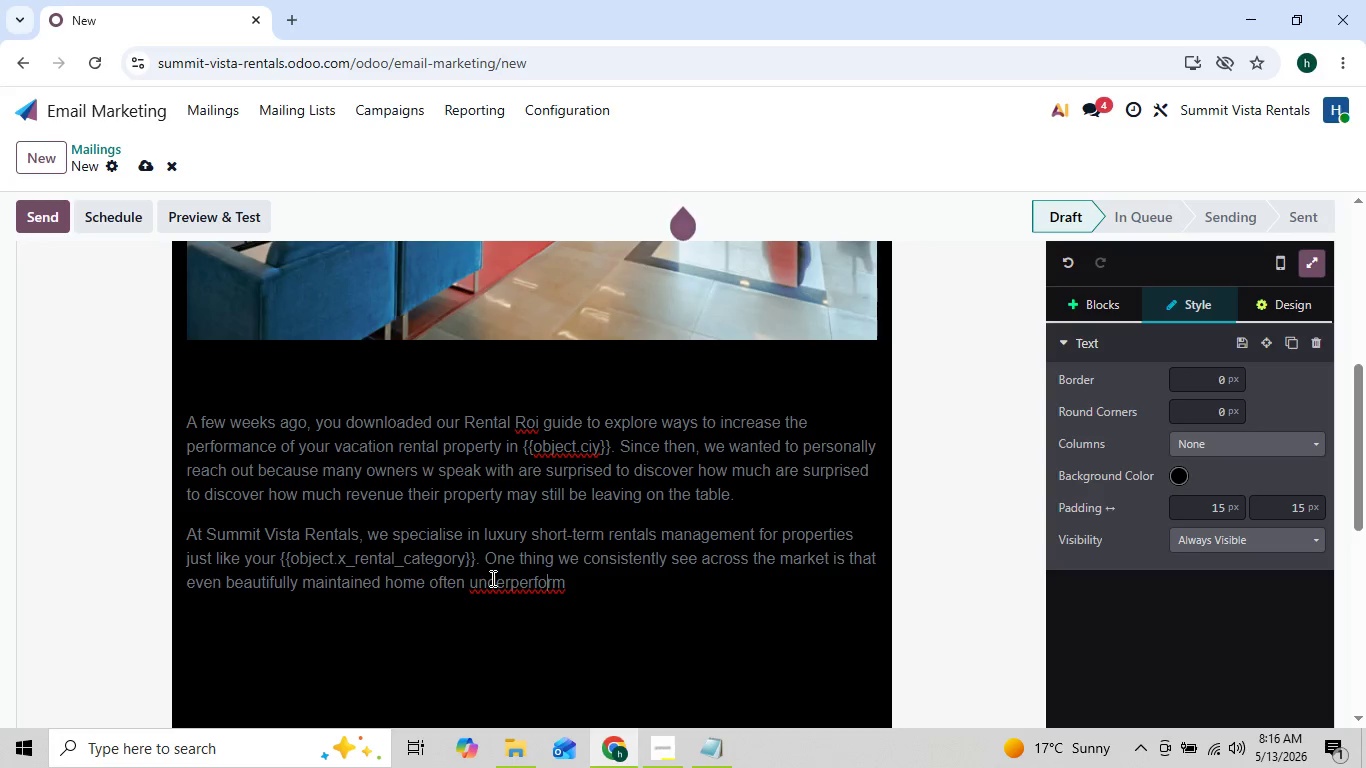 
key(ArrowLeft)
 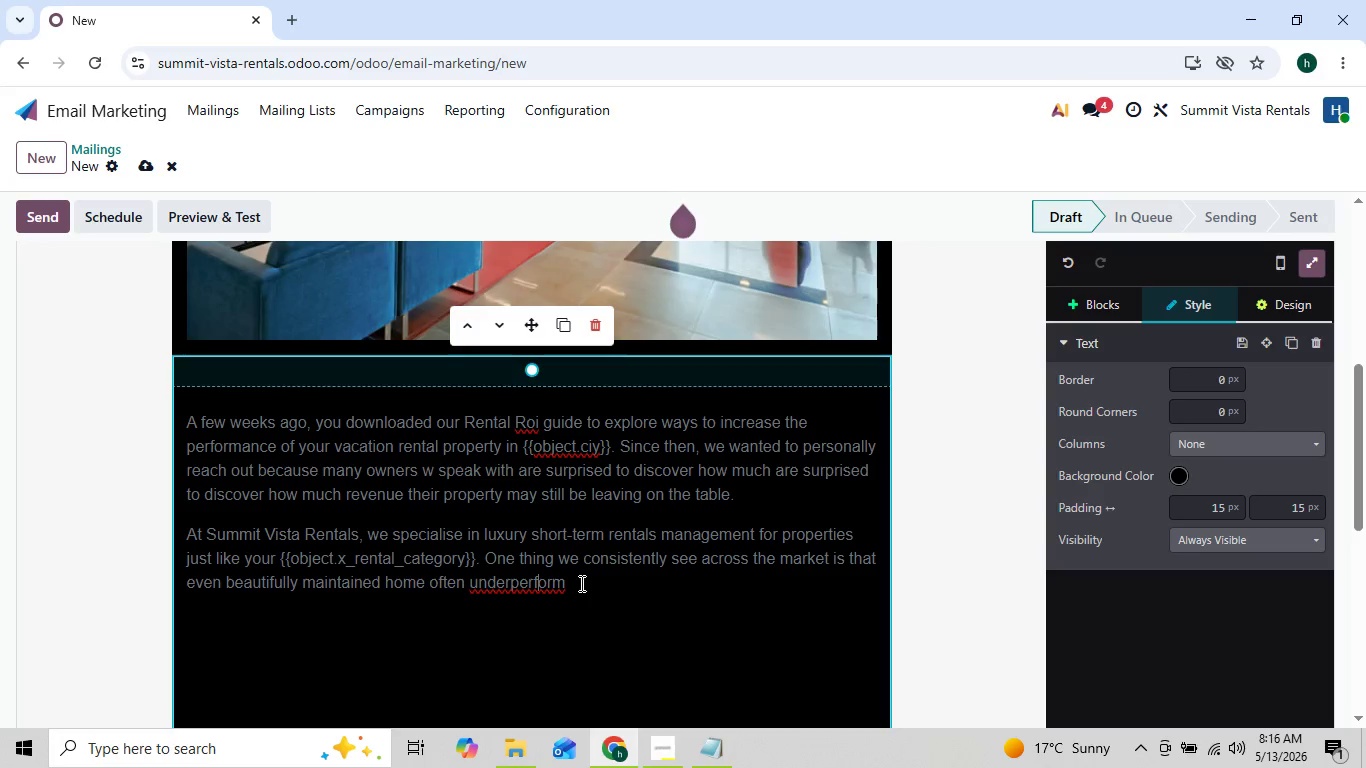 
wait(11.64)
 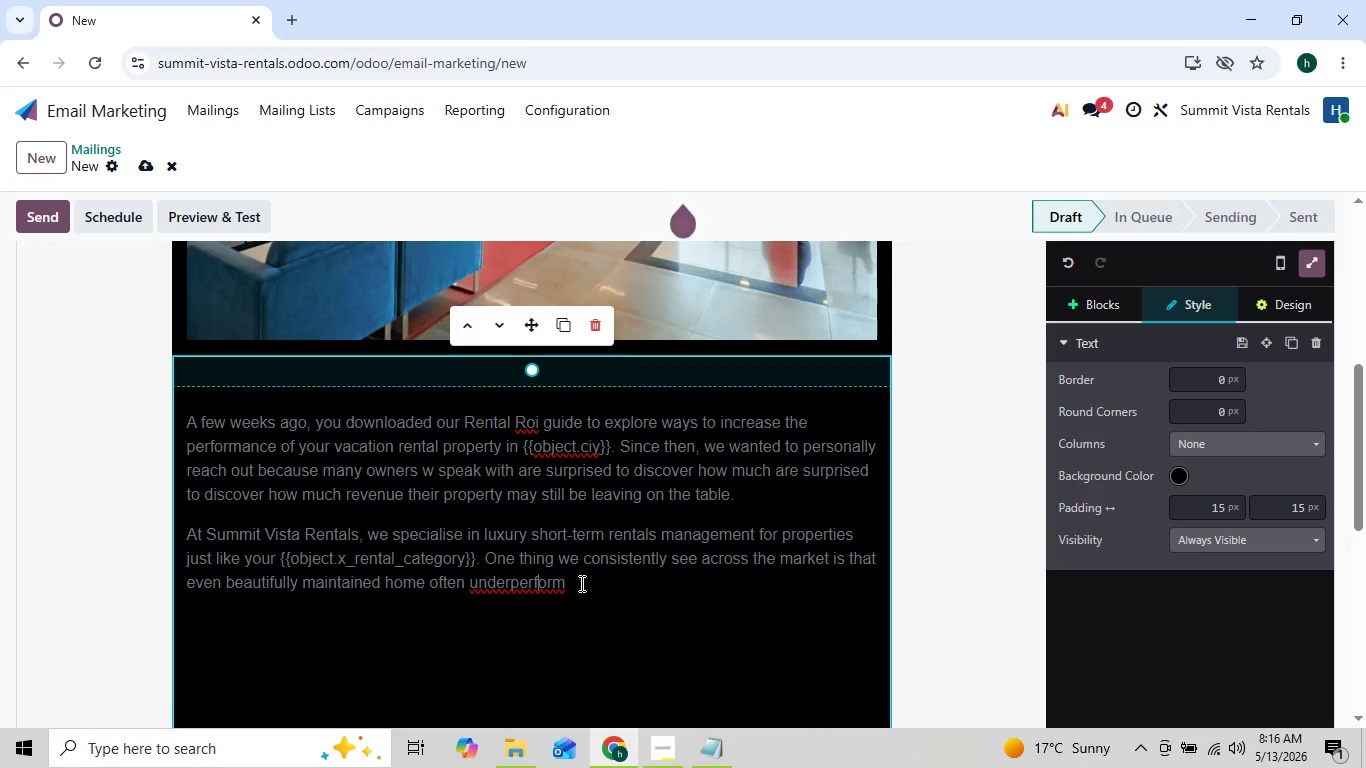 
left_click([538, 588])
 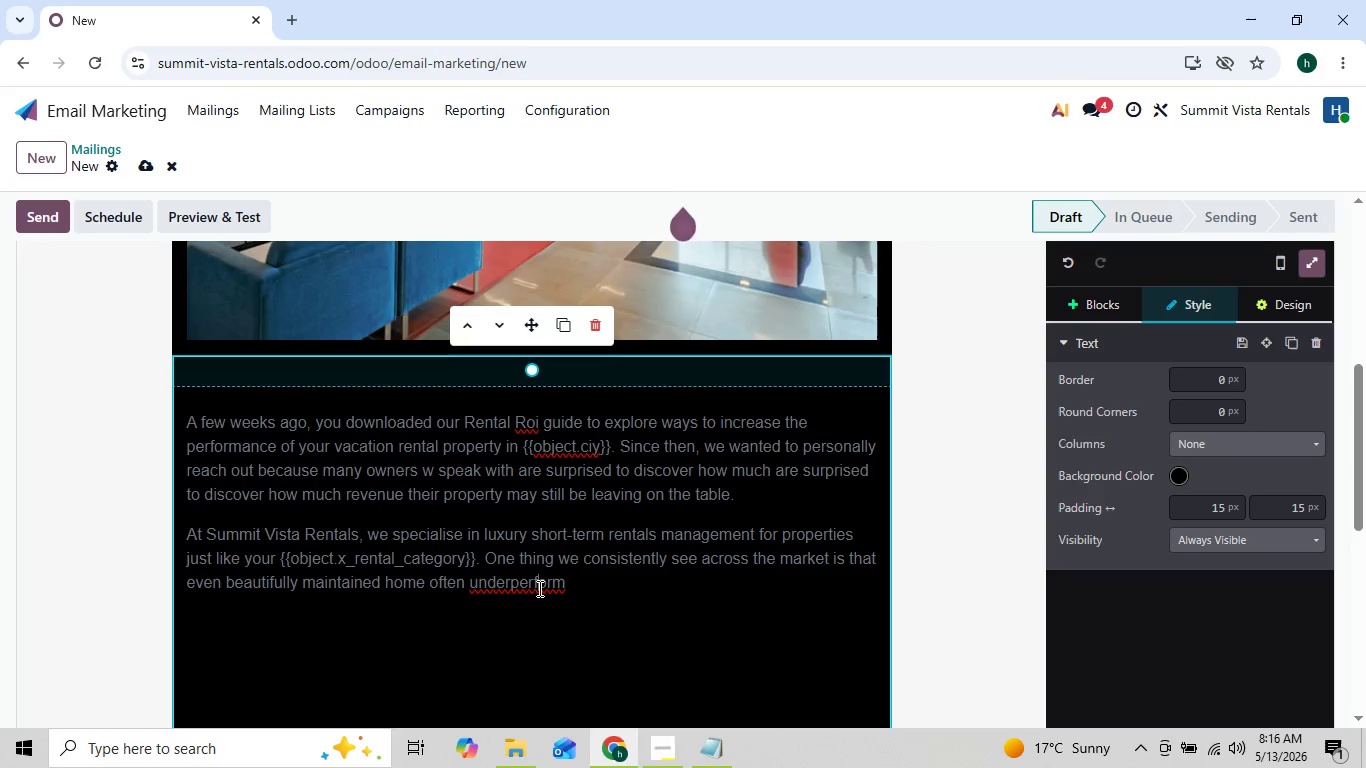 
right_click([538, 588])
 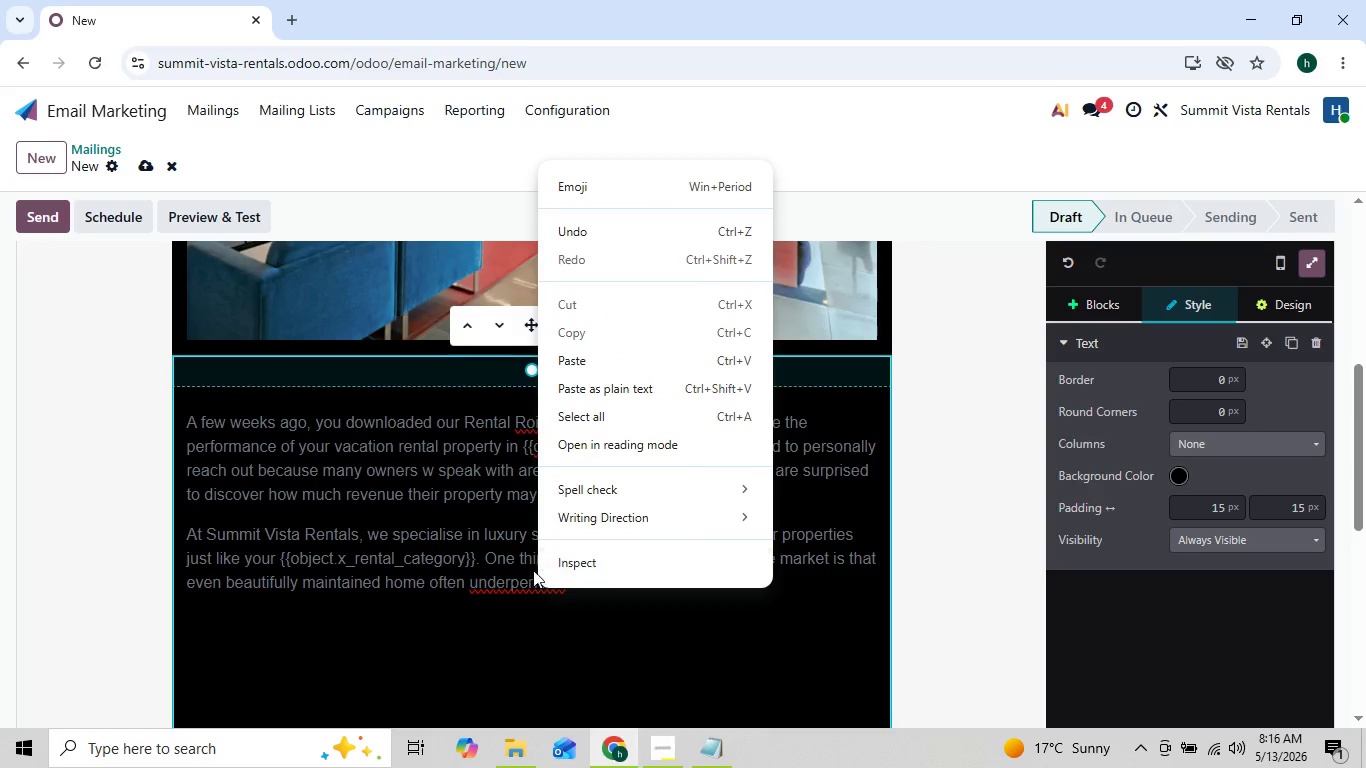 
left_click([521, 580])
 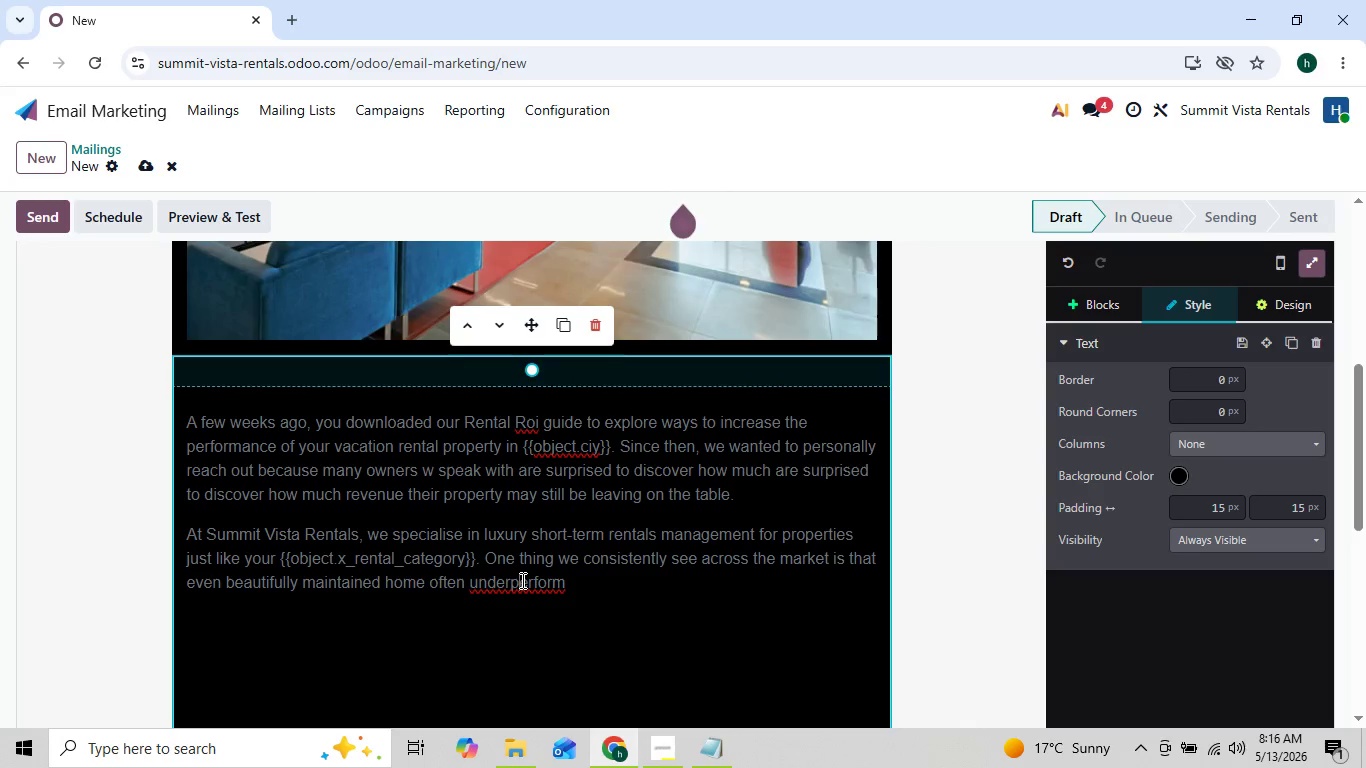 
right_click([521, 580])
 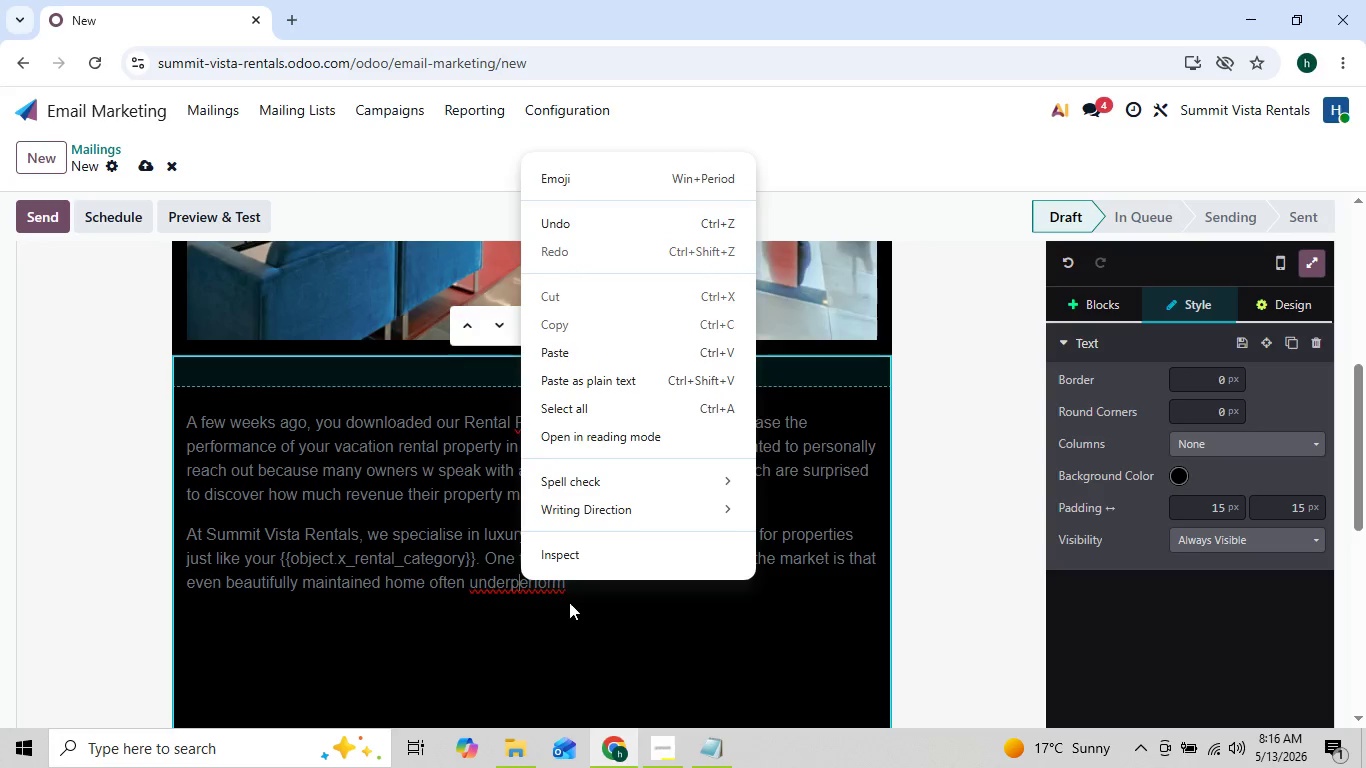 
left_click([573, 617])
 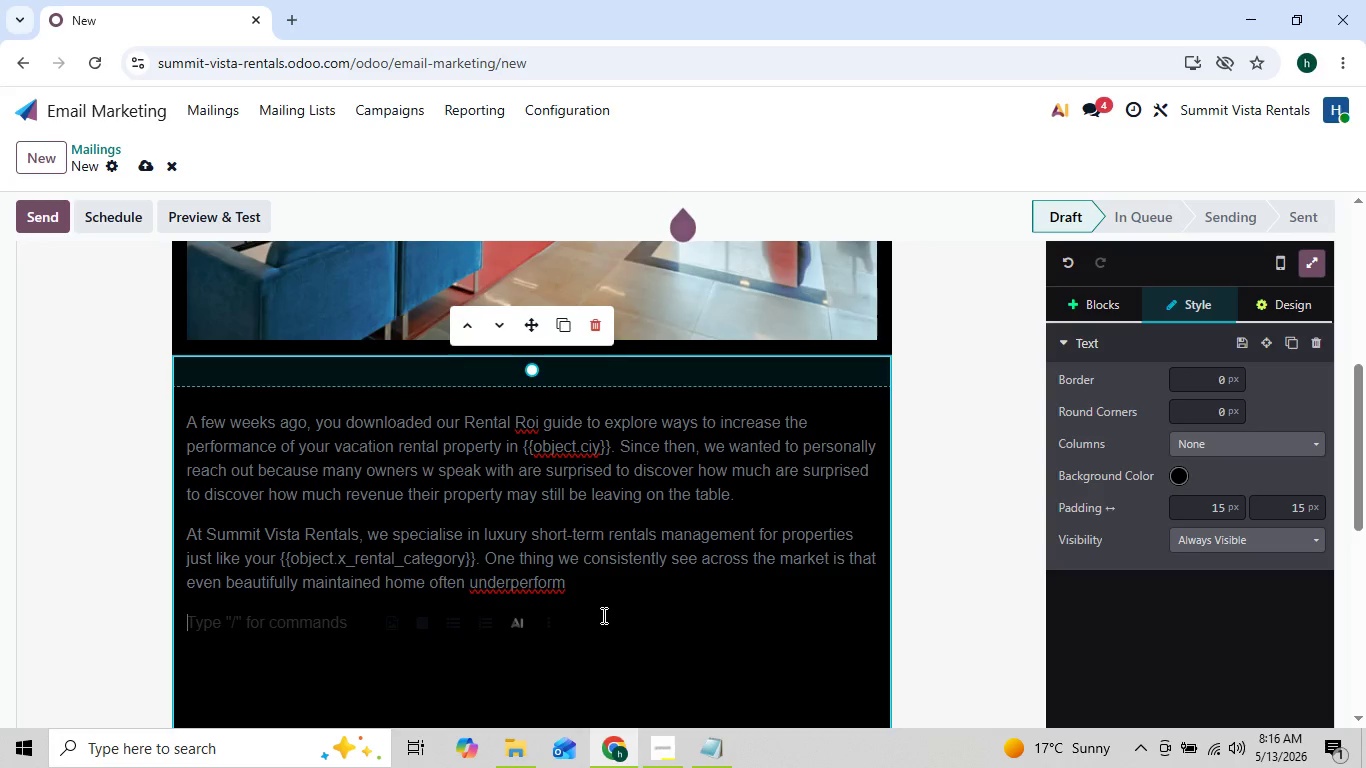 
wait(8.88)
 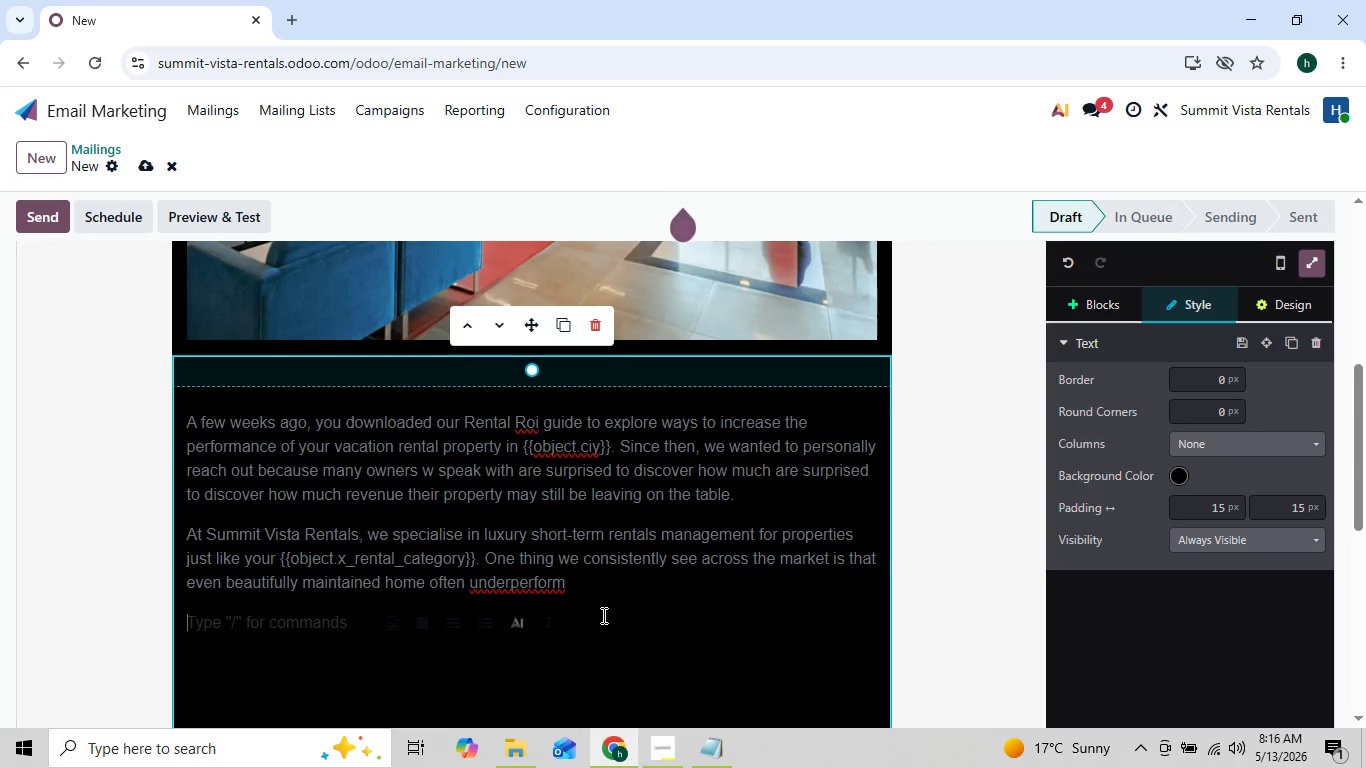 
left_click([594, 582])
 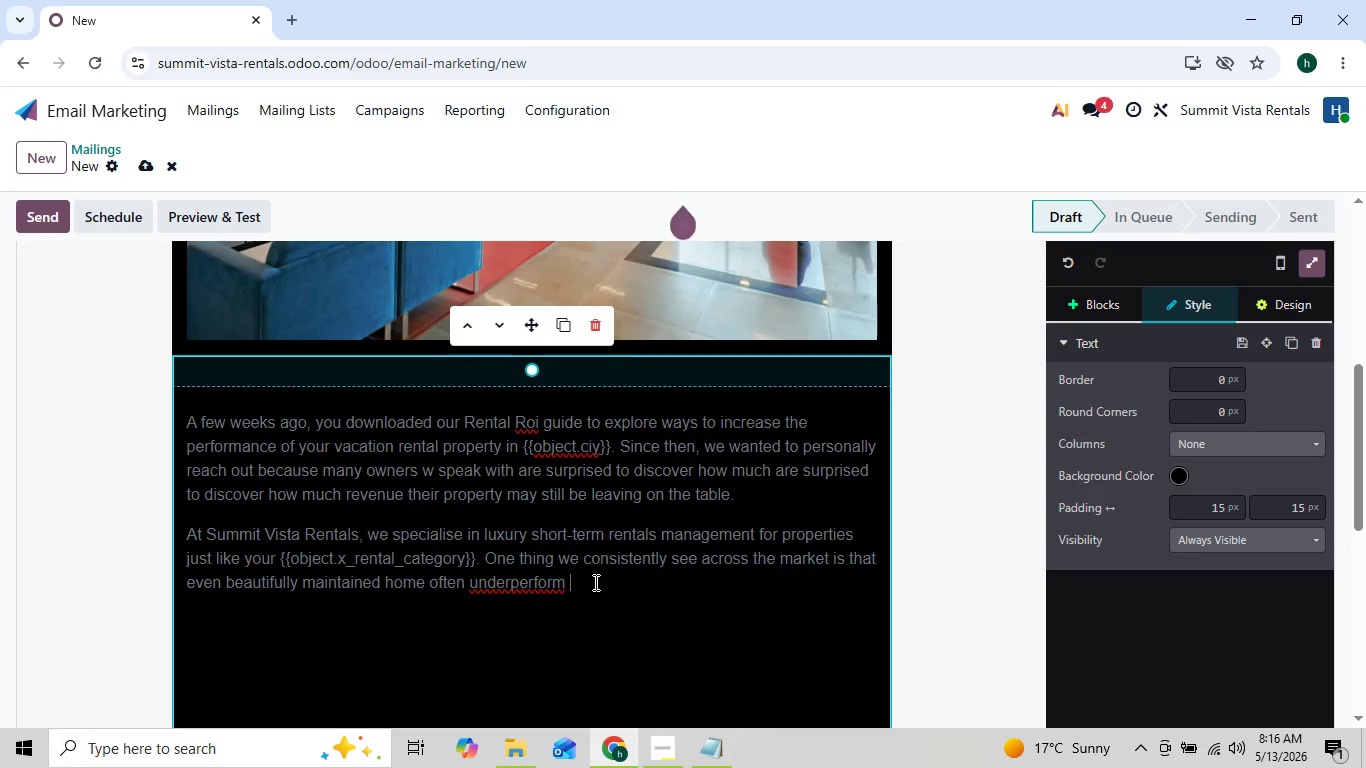 
type( )
key(Backspace)
type(because of outdaed pricing stratgies, I)
key(Backspace)
type(in)
 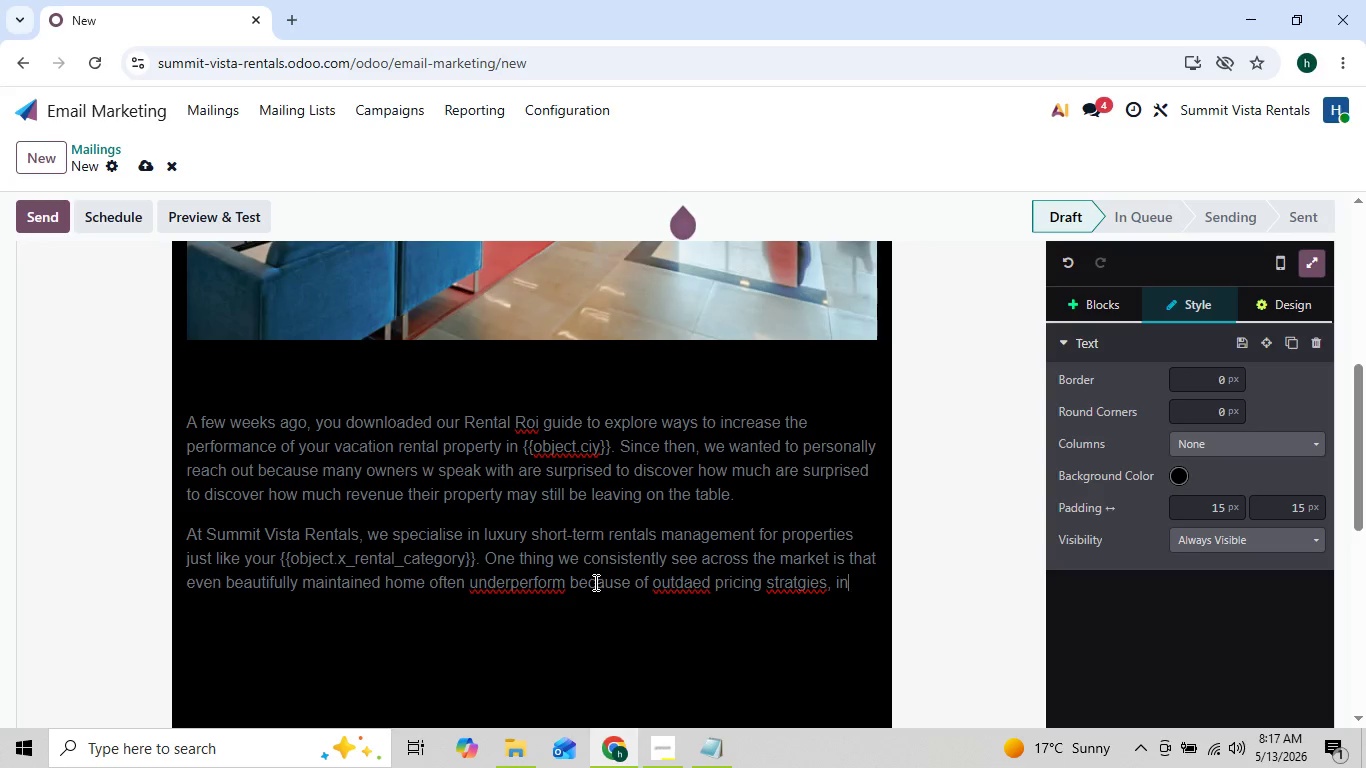 
key(ArrowLeft)
 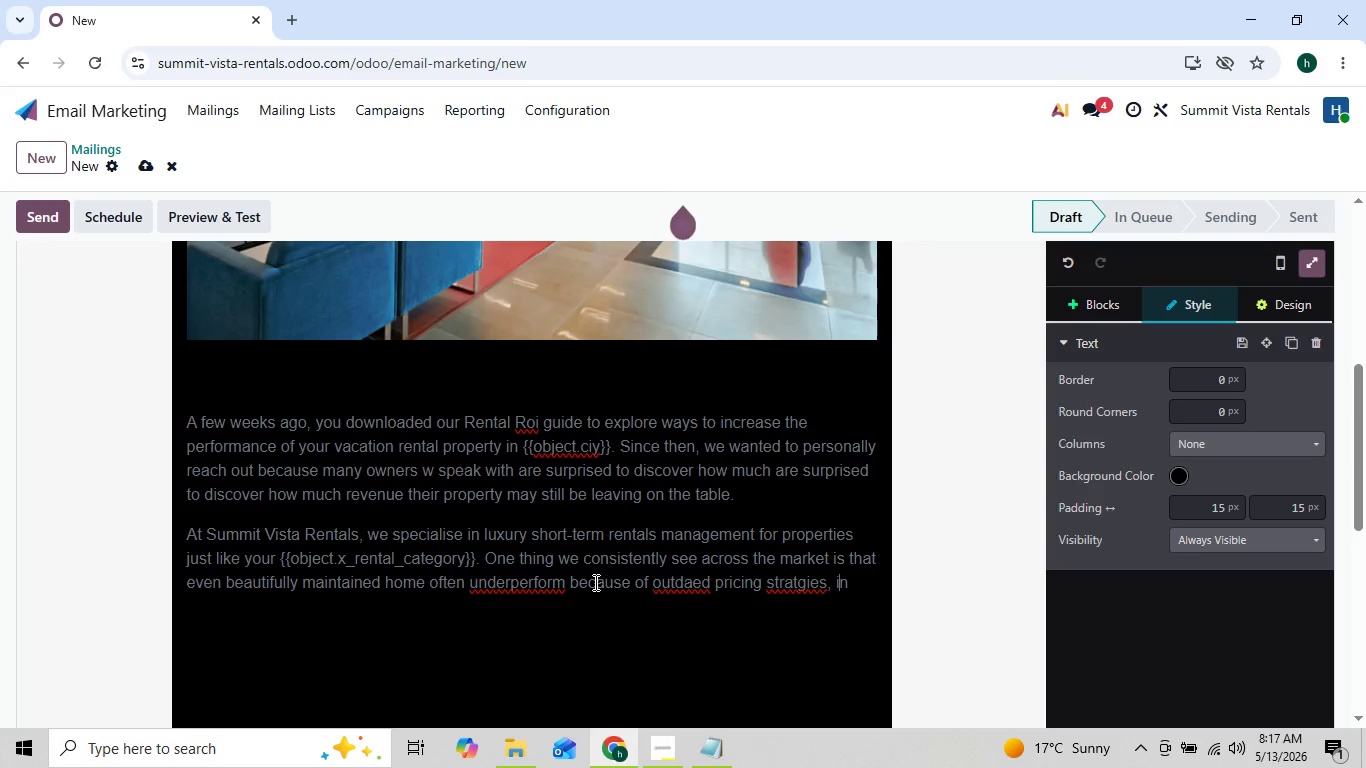 
key(ArrowLeft)
 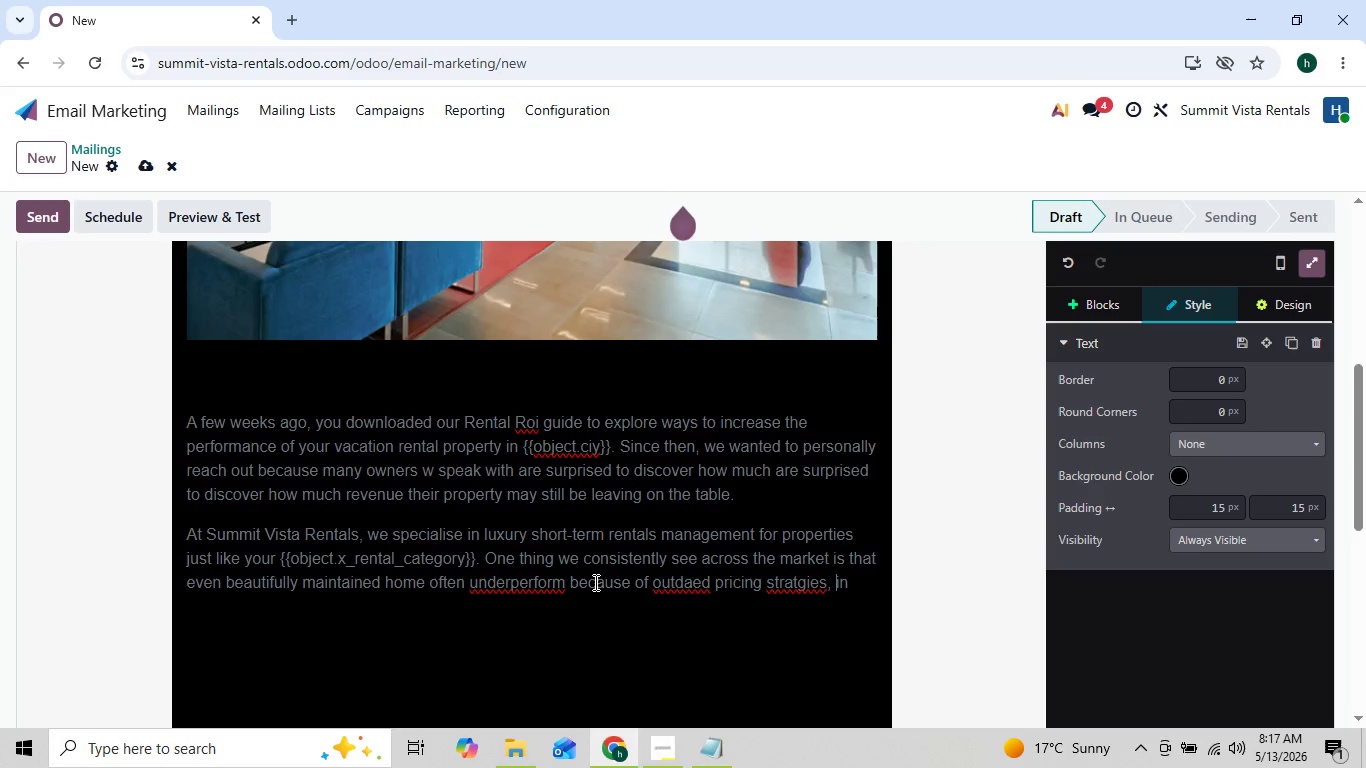 
key(ArrowRight)
 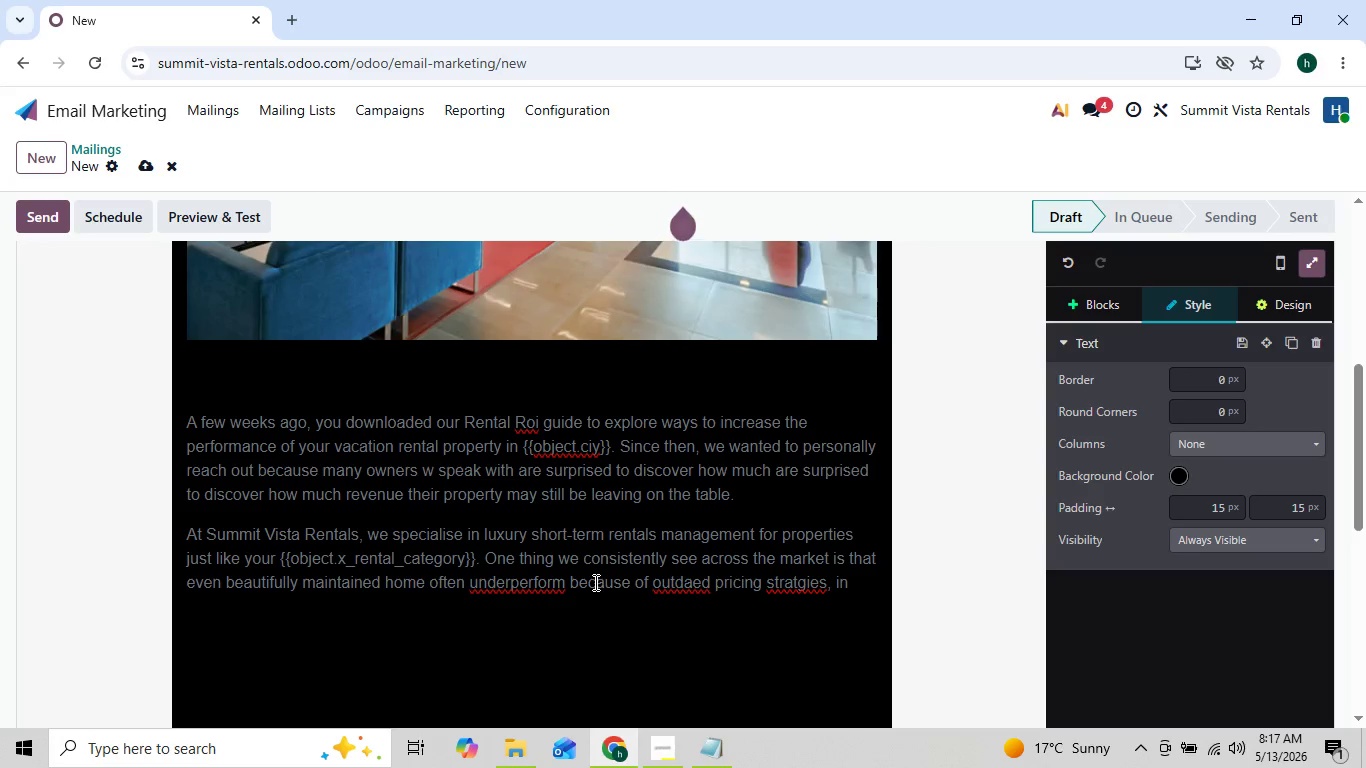 
key(ArrowRight)
 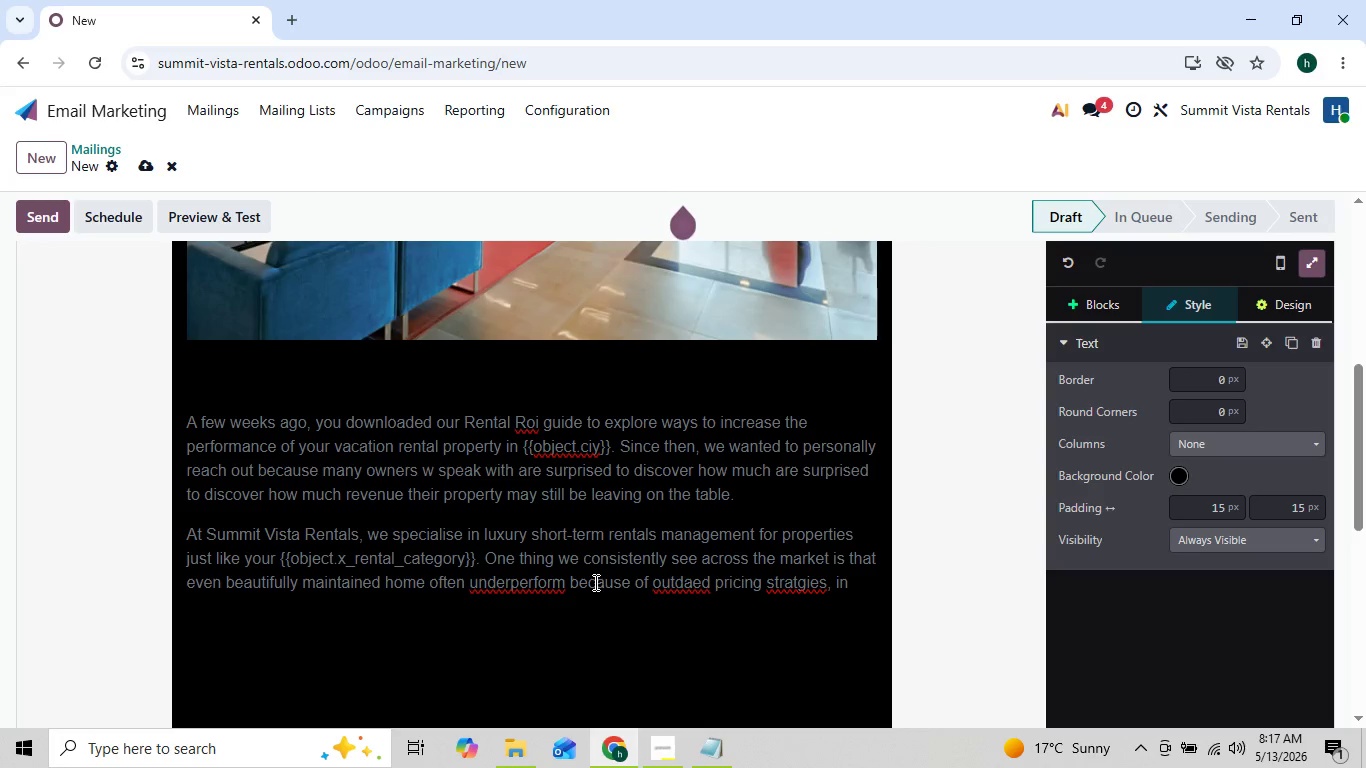 
type(consistent guest communication, or)
 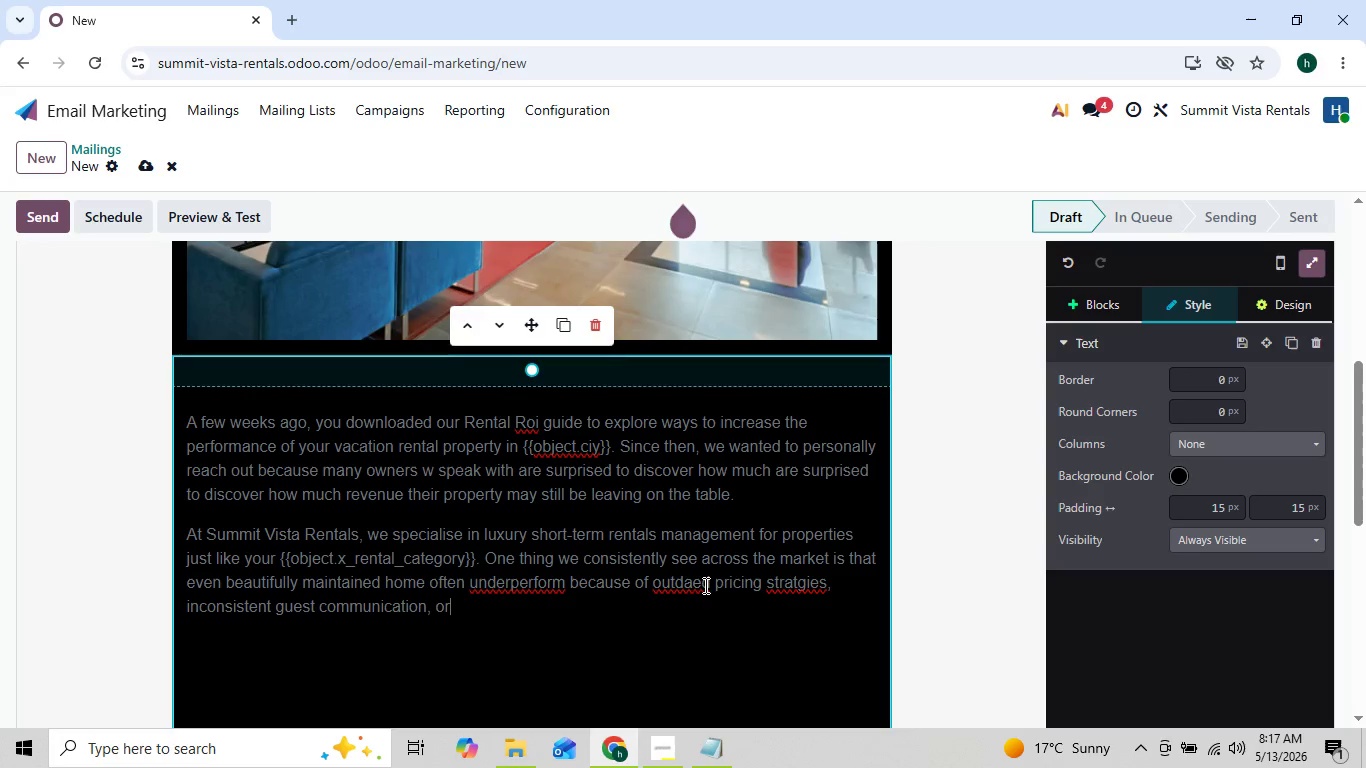 
left_click([695, 585])
 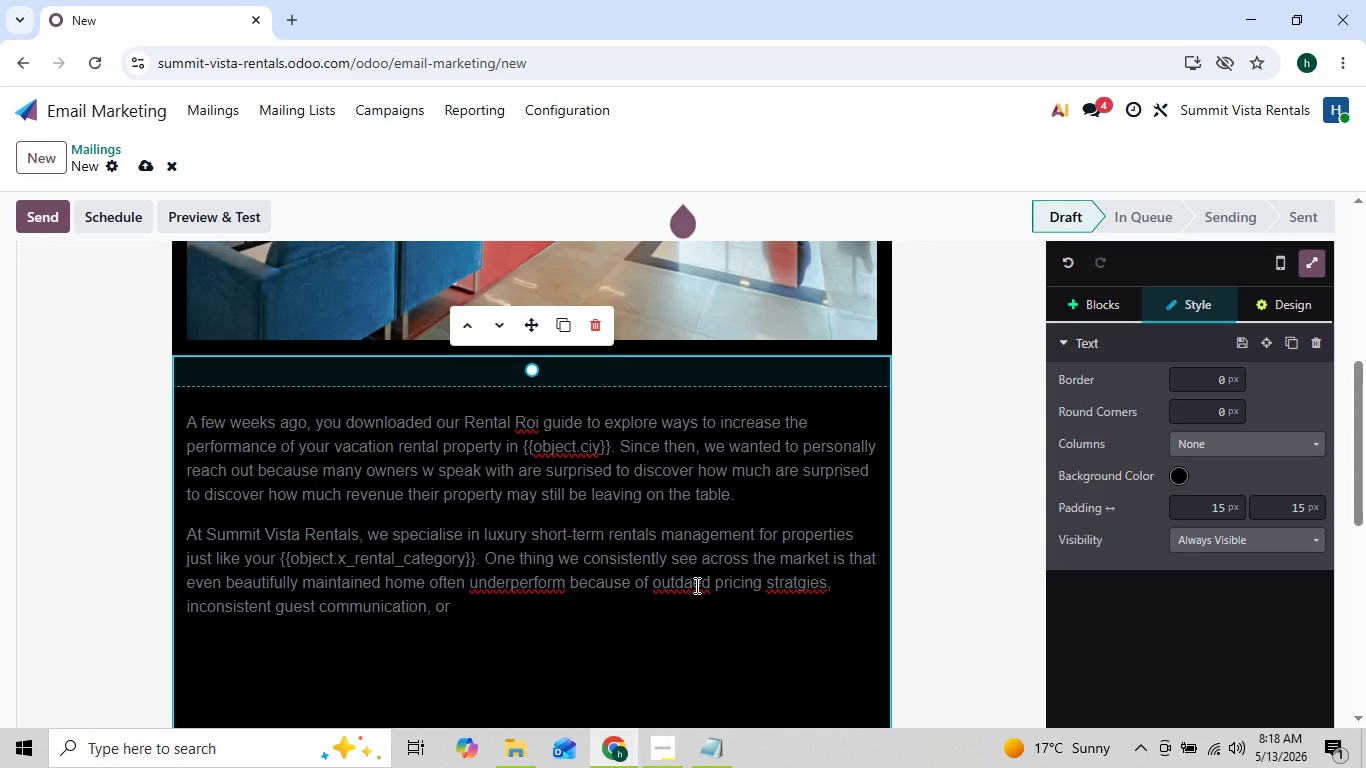 
key(T)
 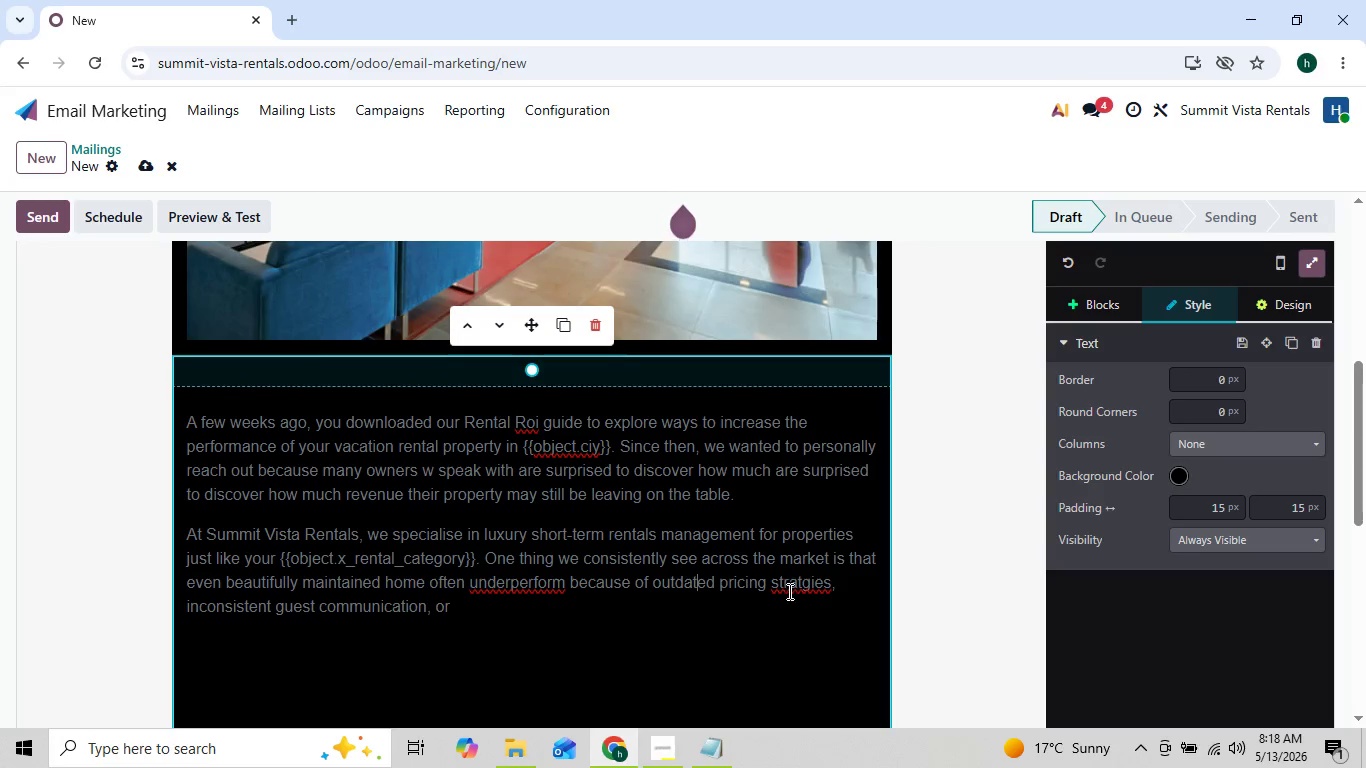 
left_click([788, 586])
 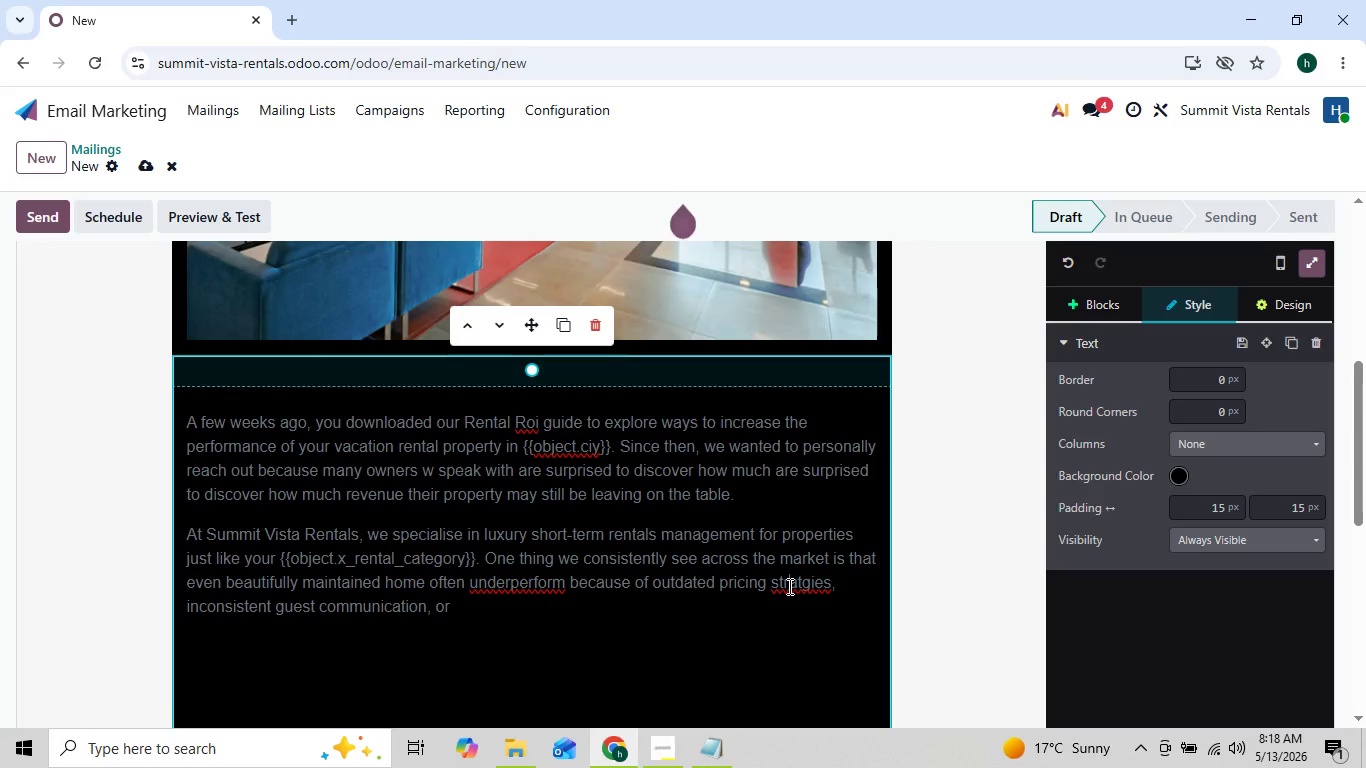 
right_click([788, 586])
 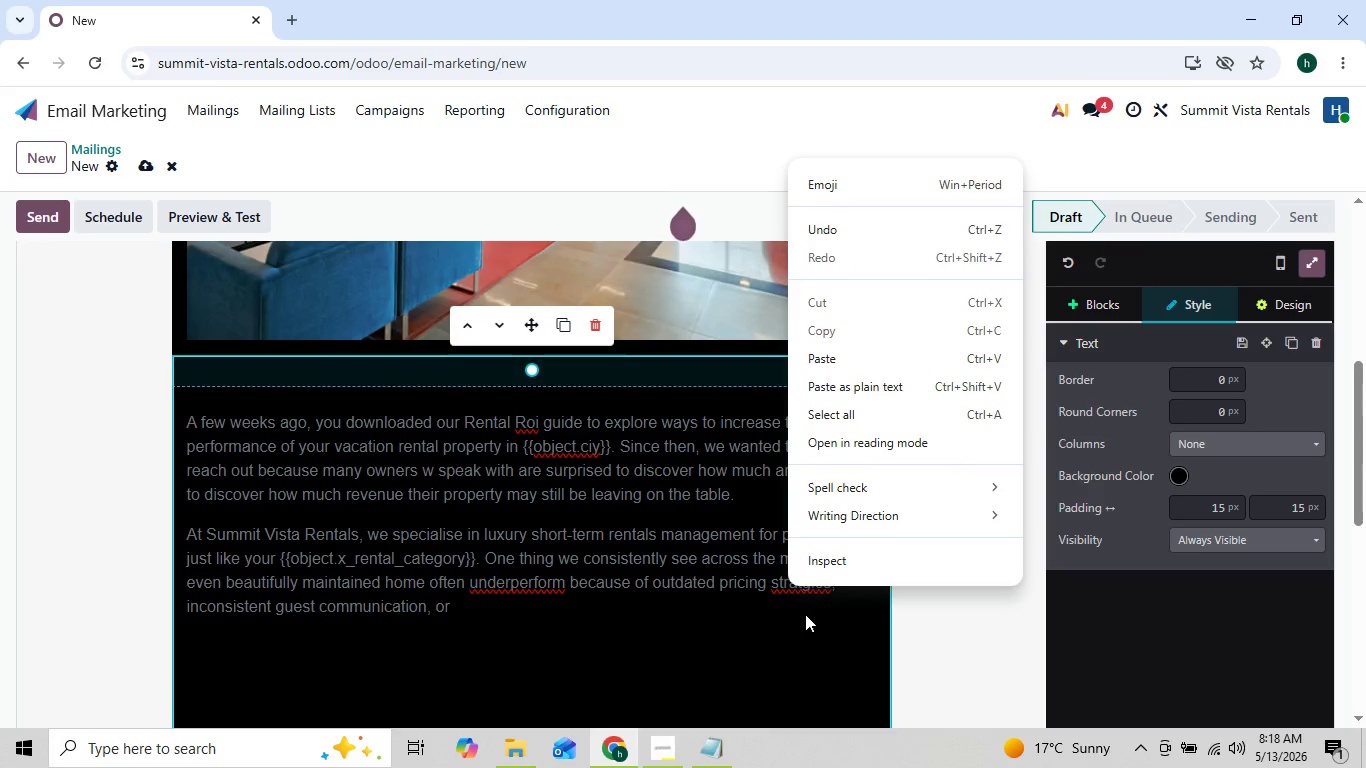 
double_click([805, 615])
 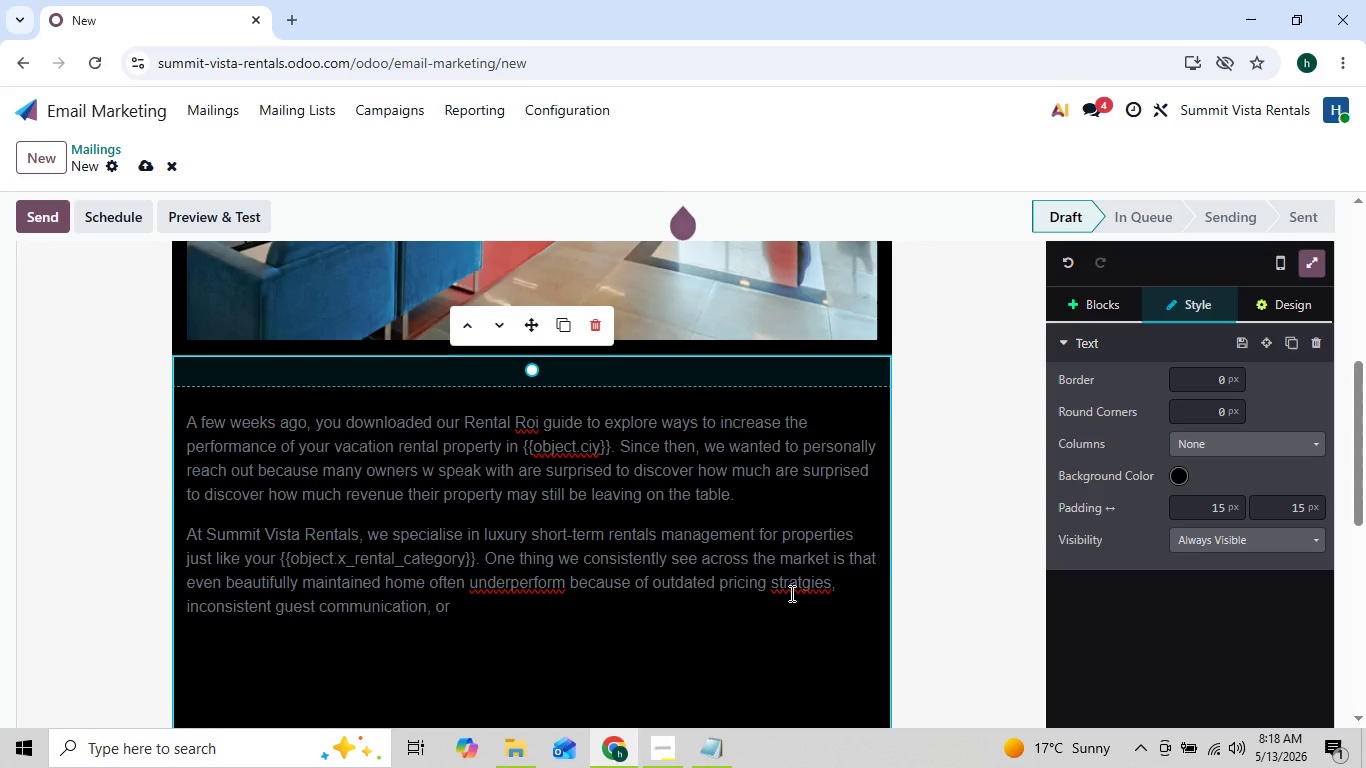 
wait(13.06)
 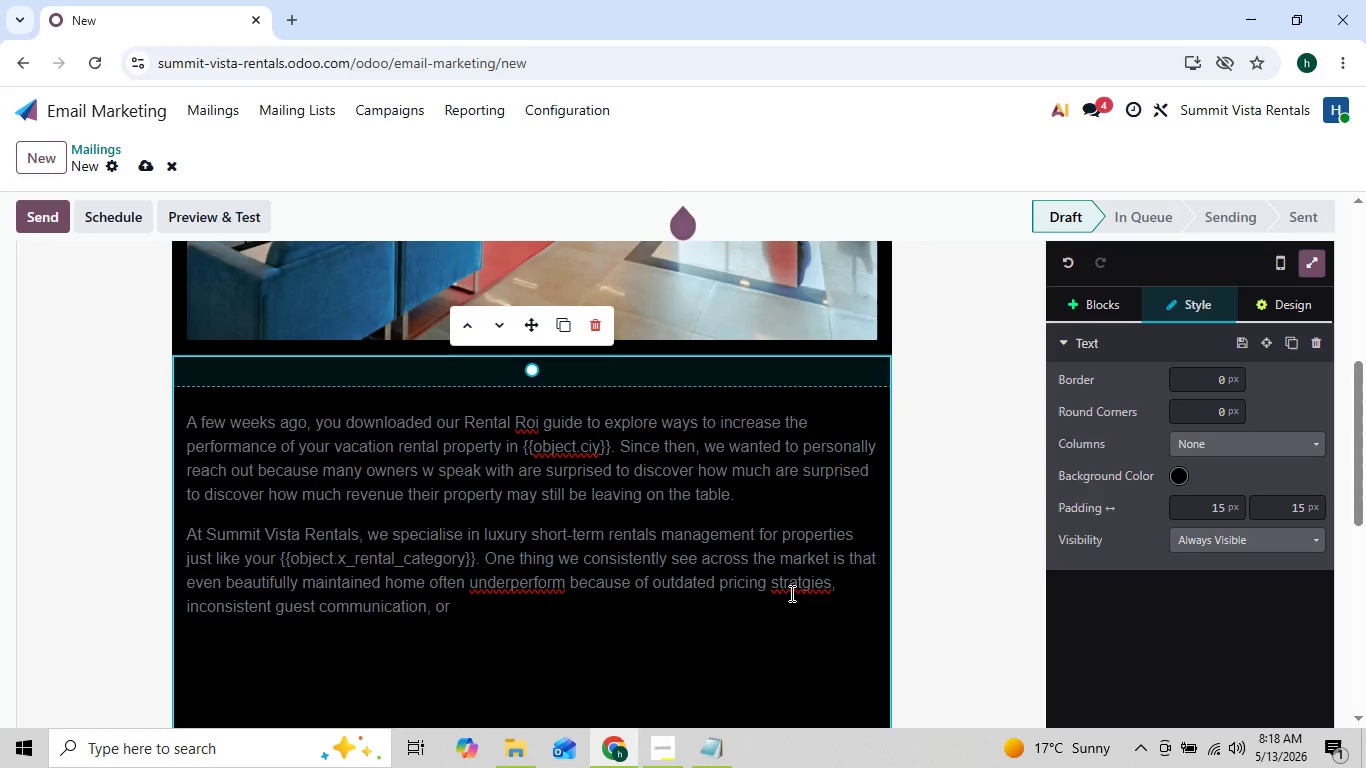 
left_click([803, 583])
 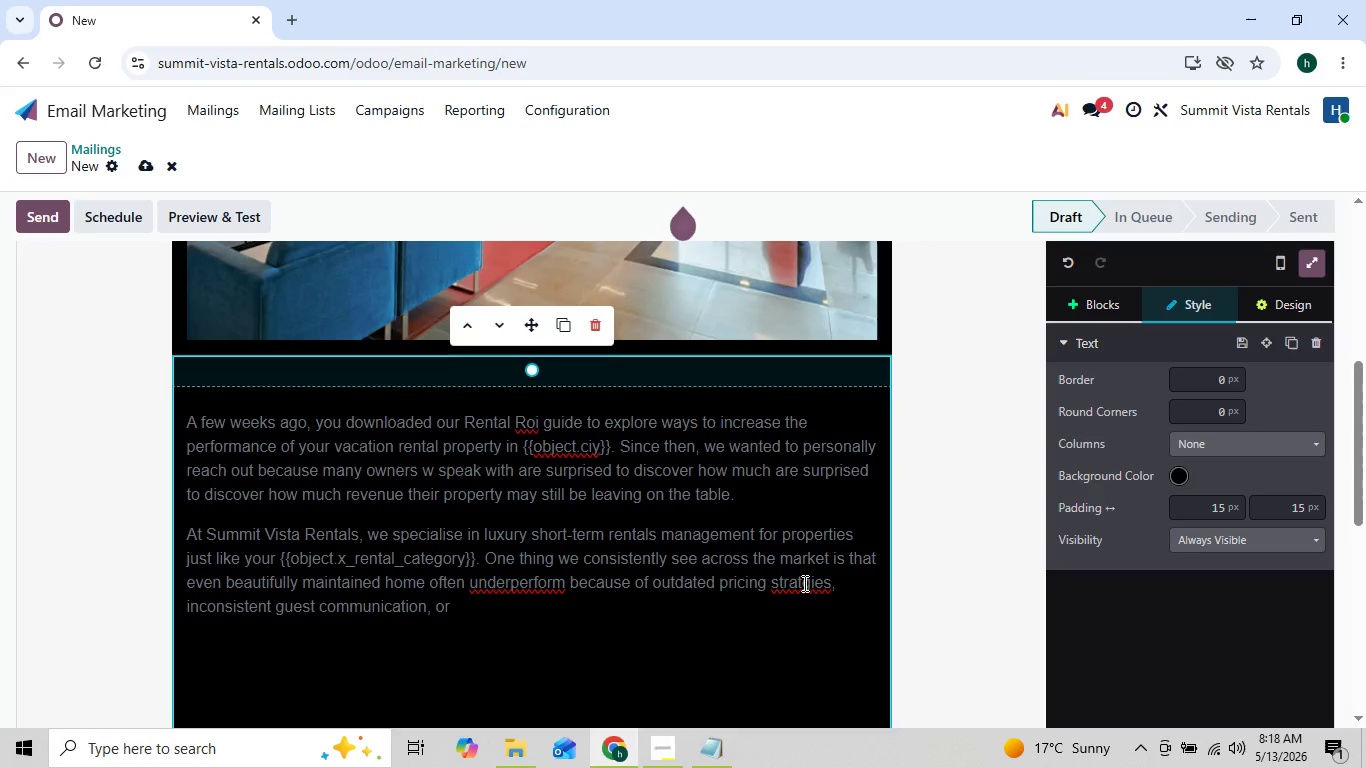 
key(E)
 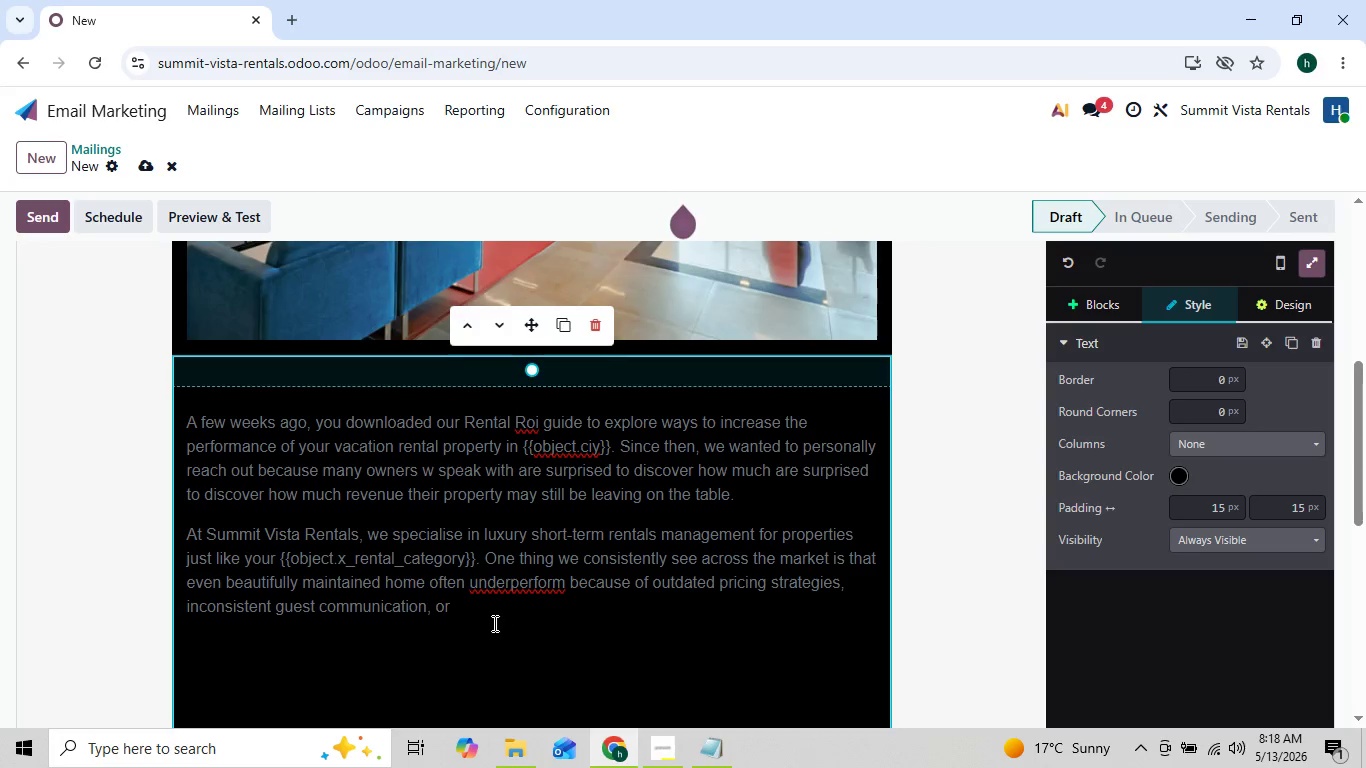 
left_click([467, 611])
 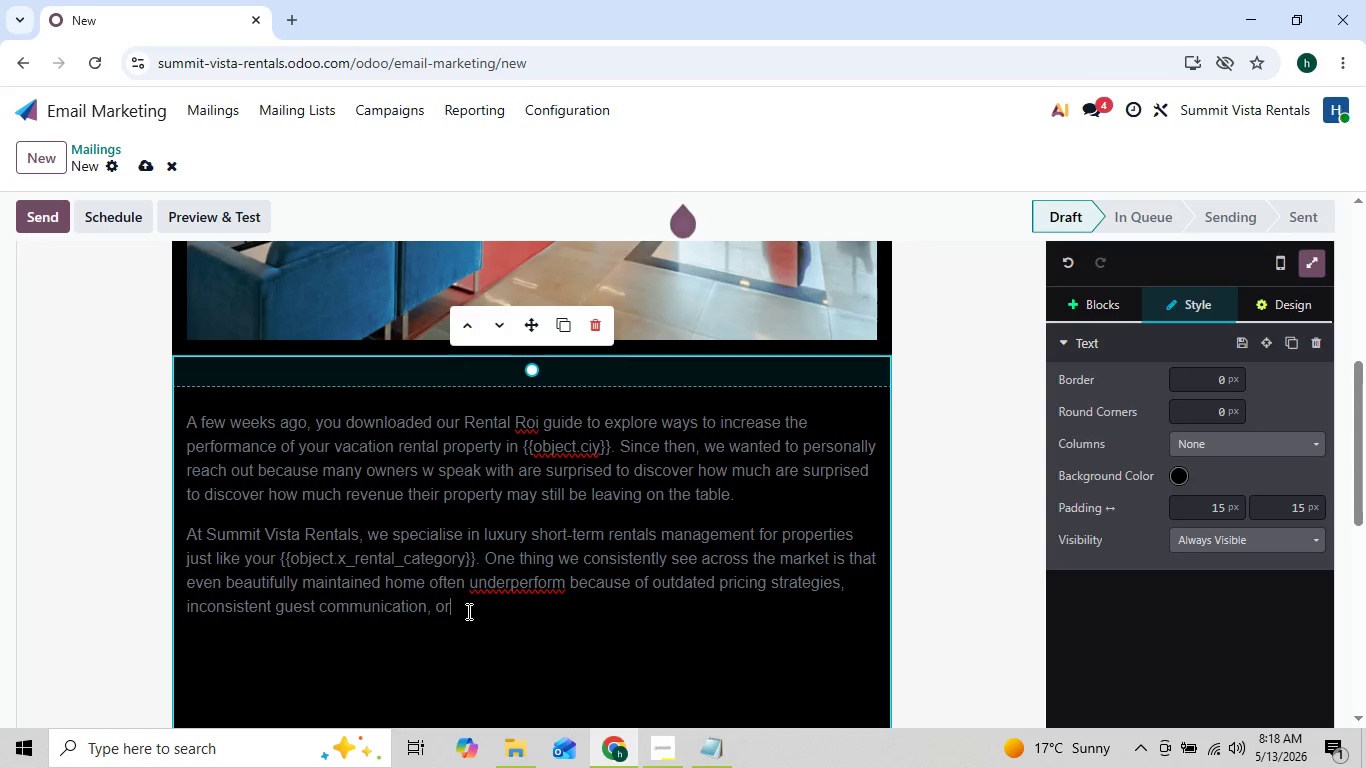 
type( missed seasonal demand opportunities.)
 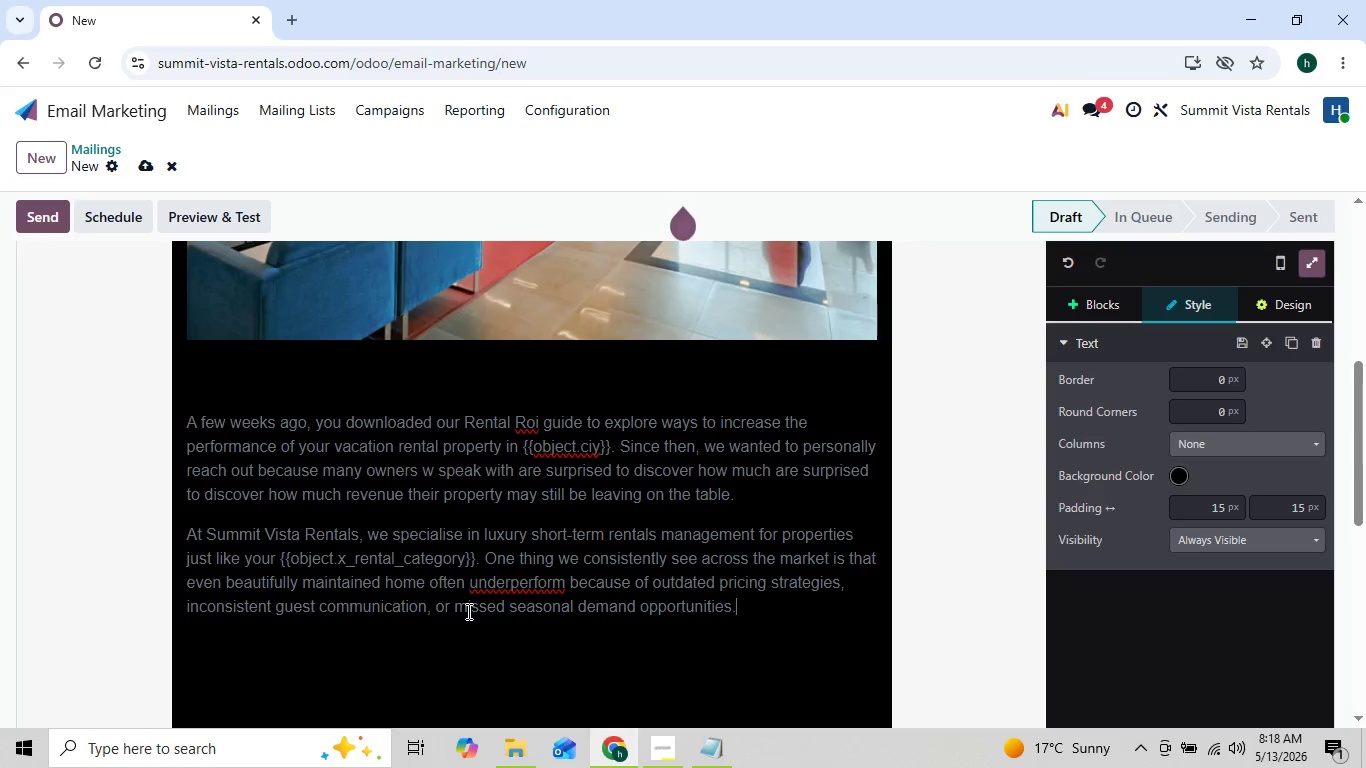 
key(Enter)
 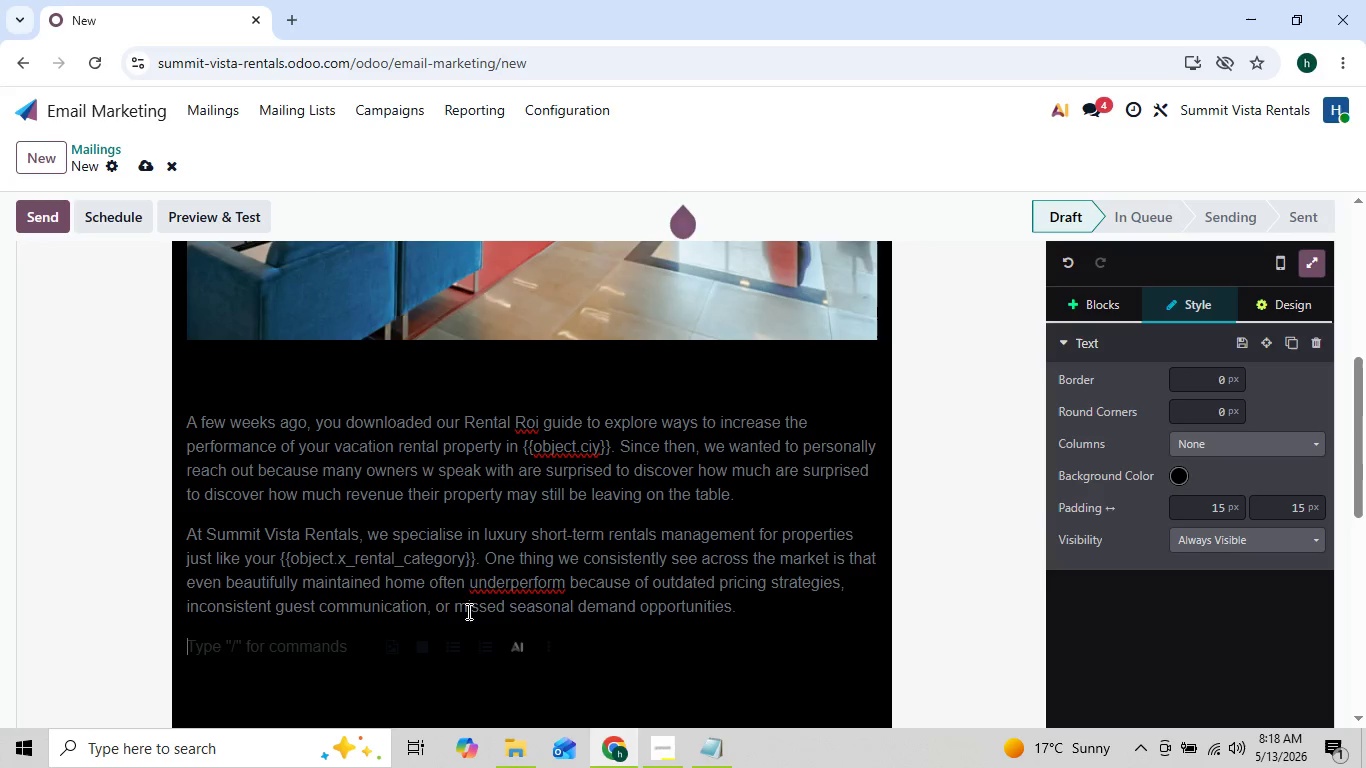 
type(In tod)
 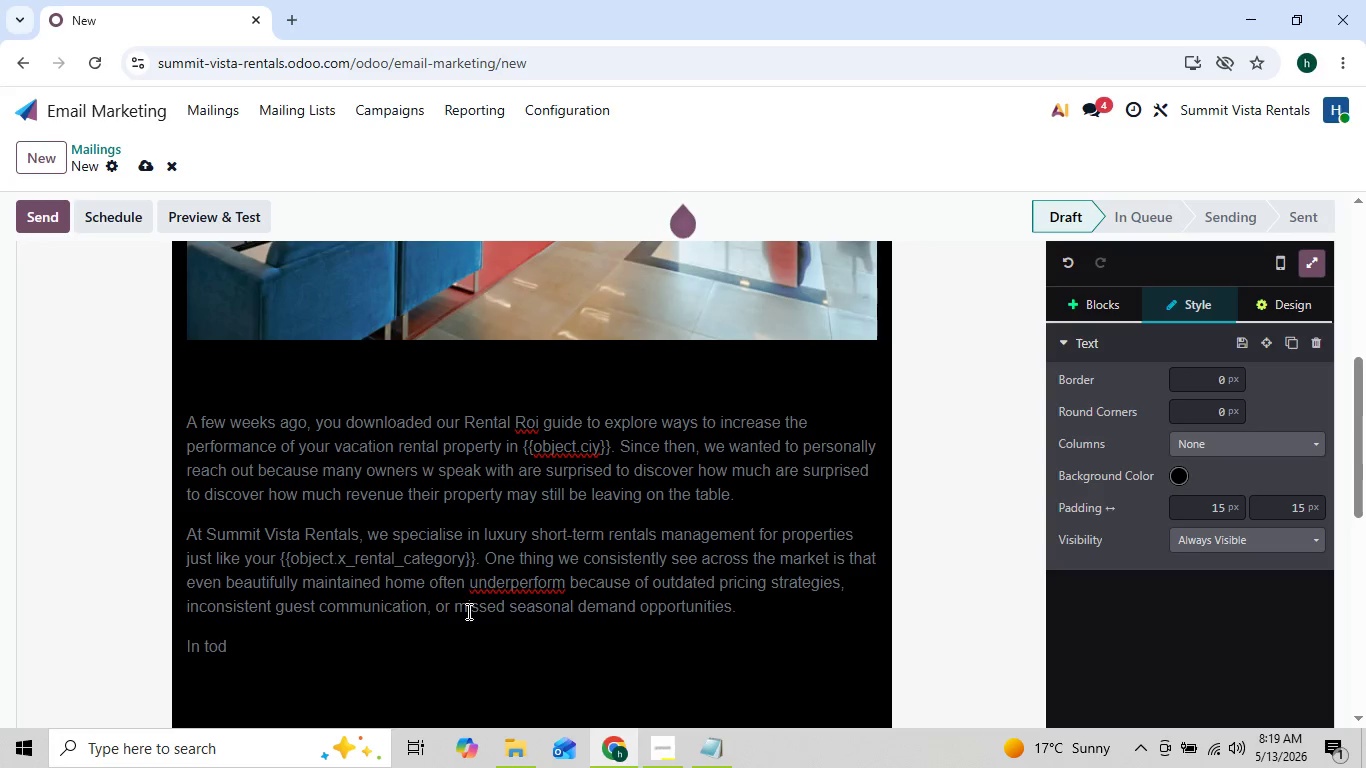 
key(ArrowLeft)
 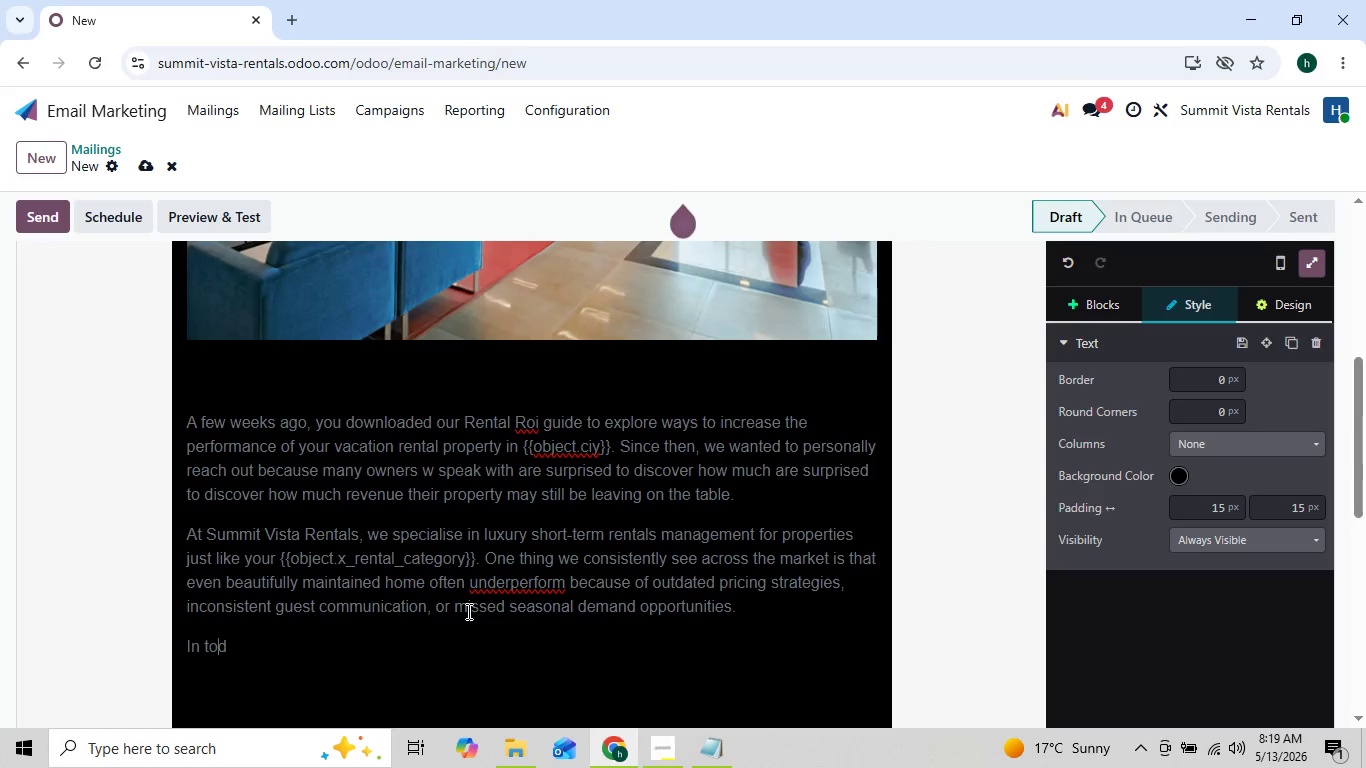 
key(ArrowLeft)
 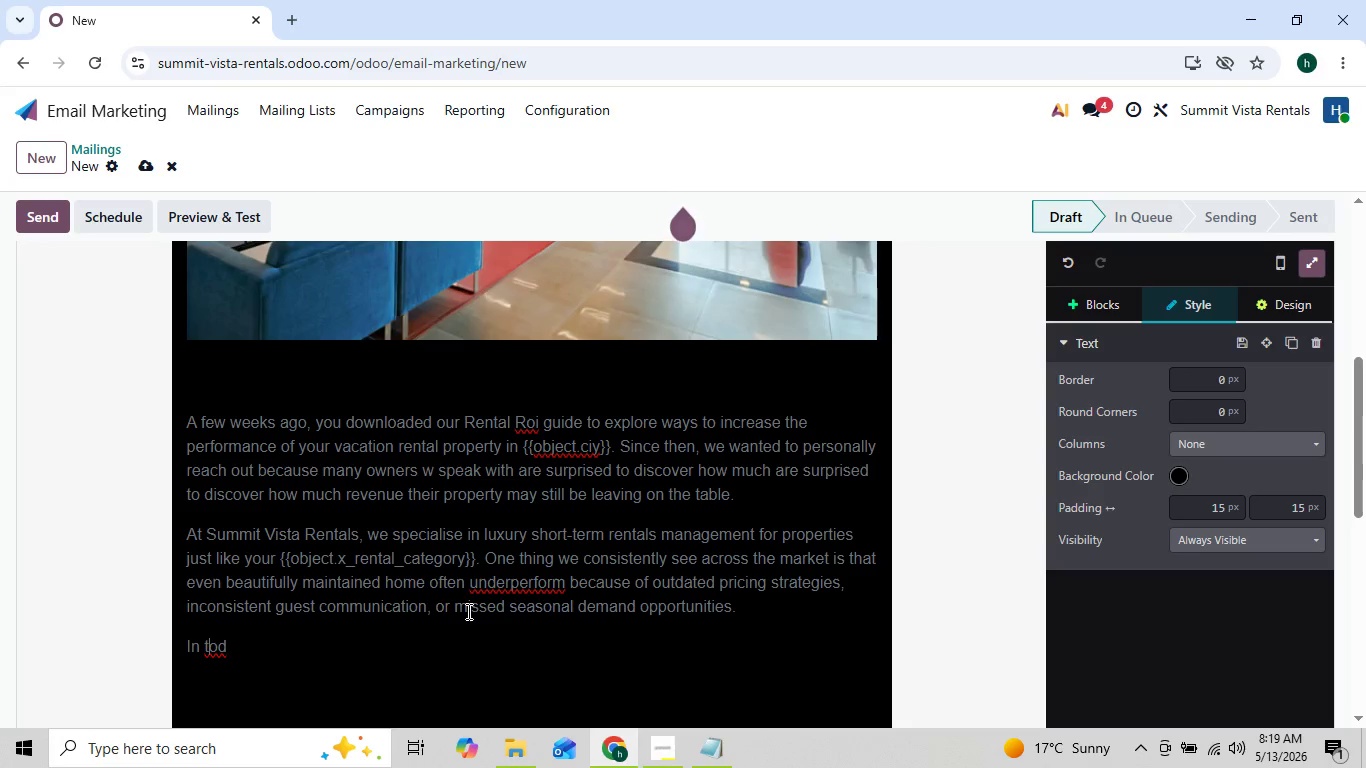 
key(ArrowRight)
 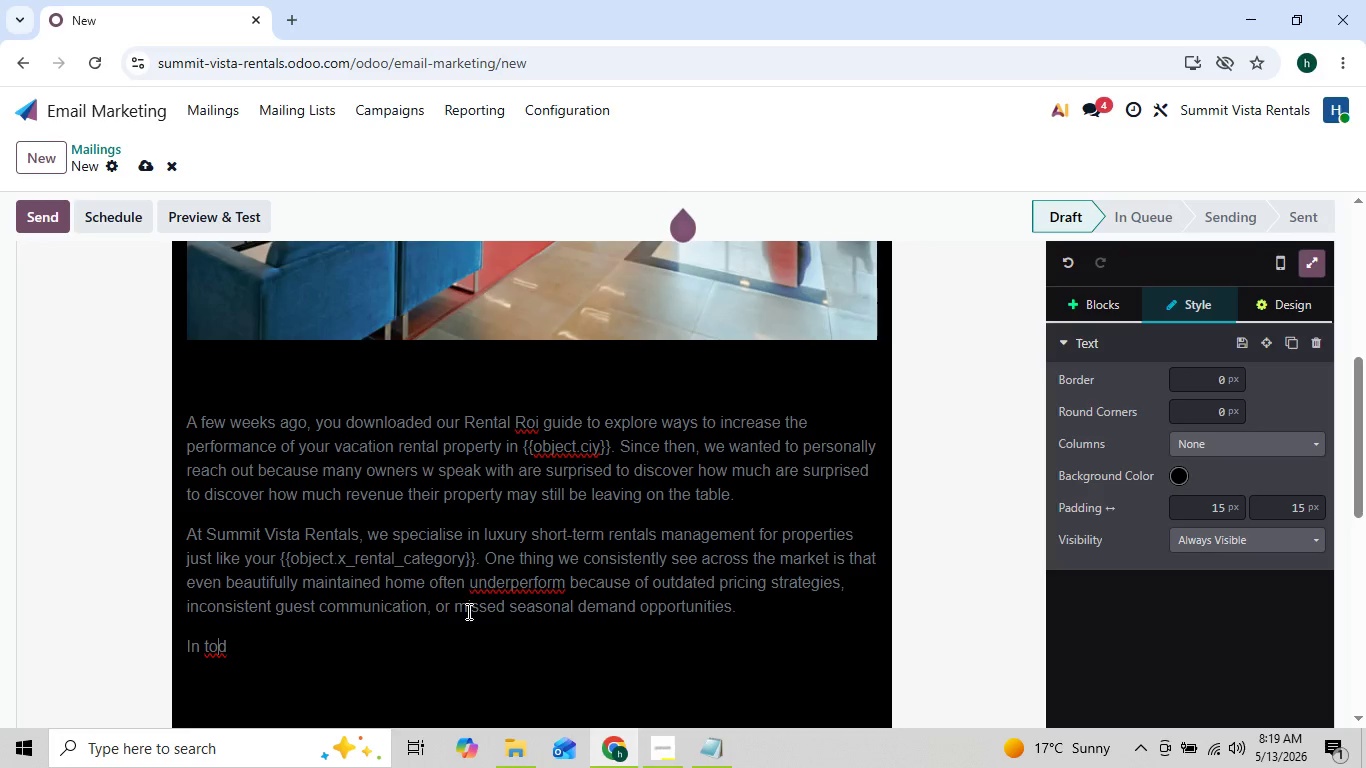 
key(ArrowRight)
 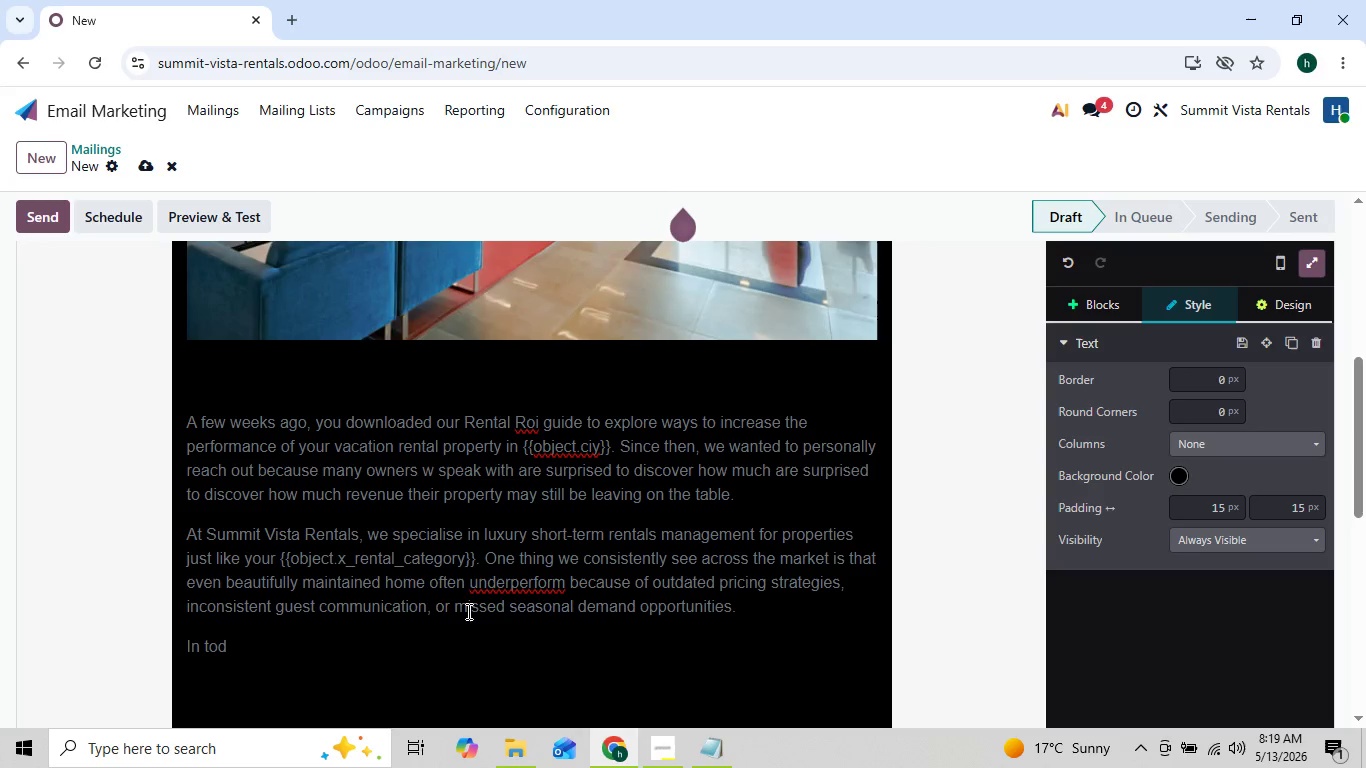 
key(ArrowLeft)
 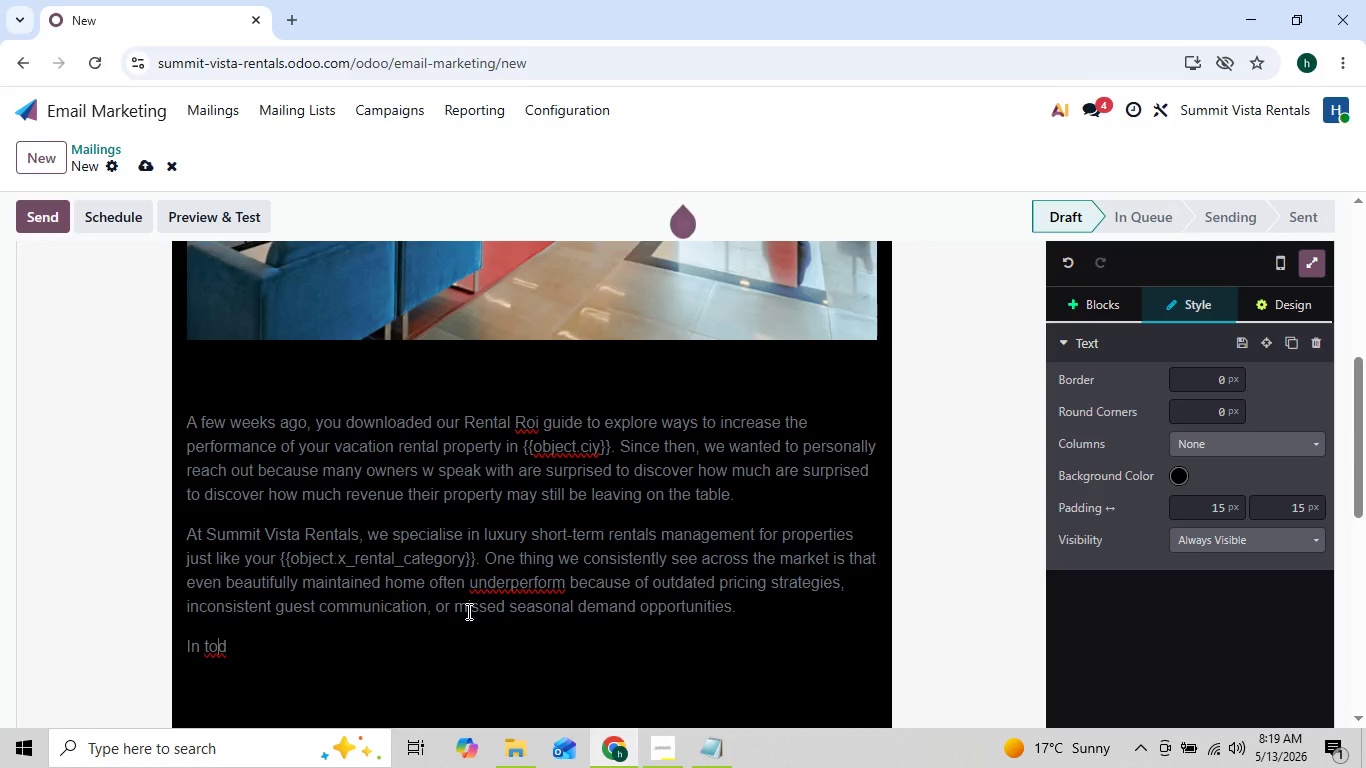 
key(ArrowRight)
 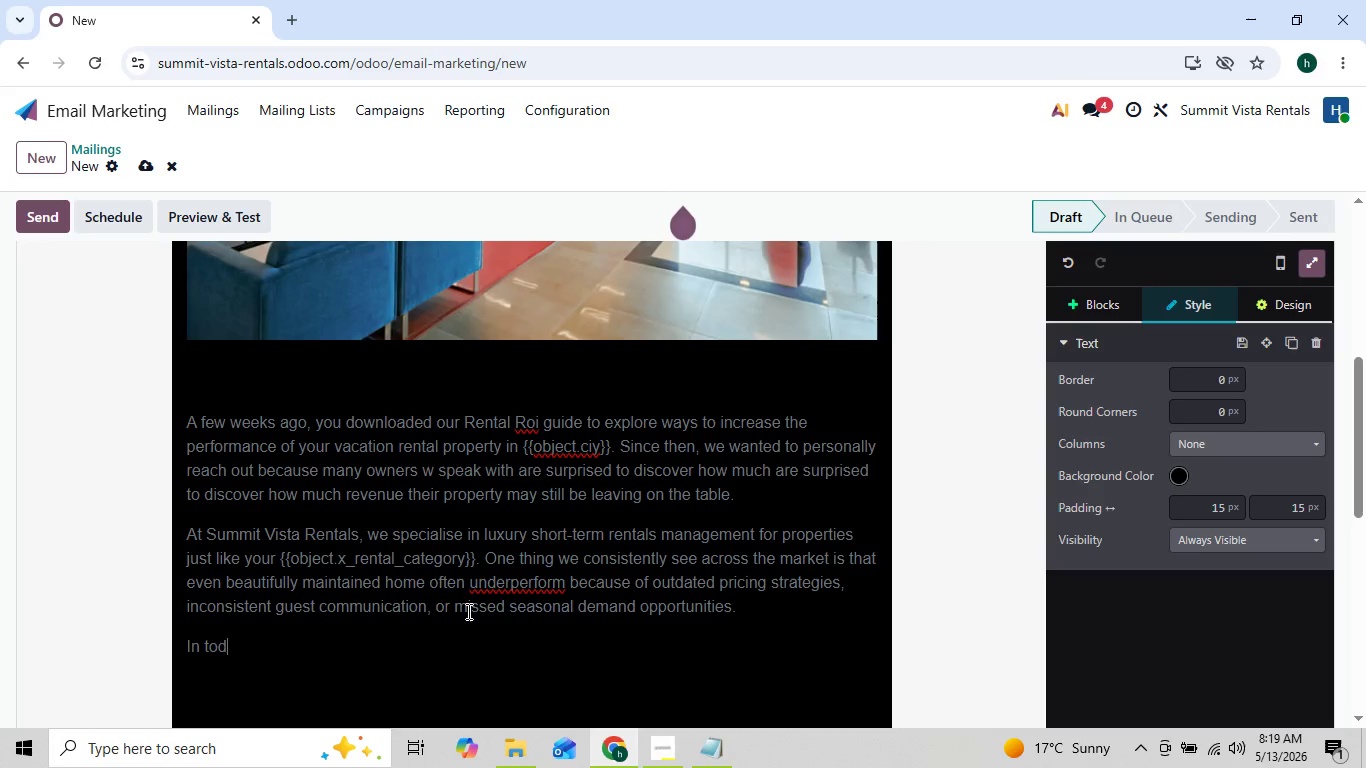 
type(ays')
key(Backspace)
type('s)
 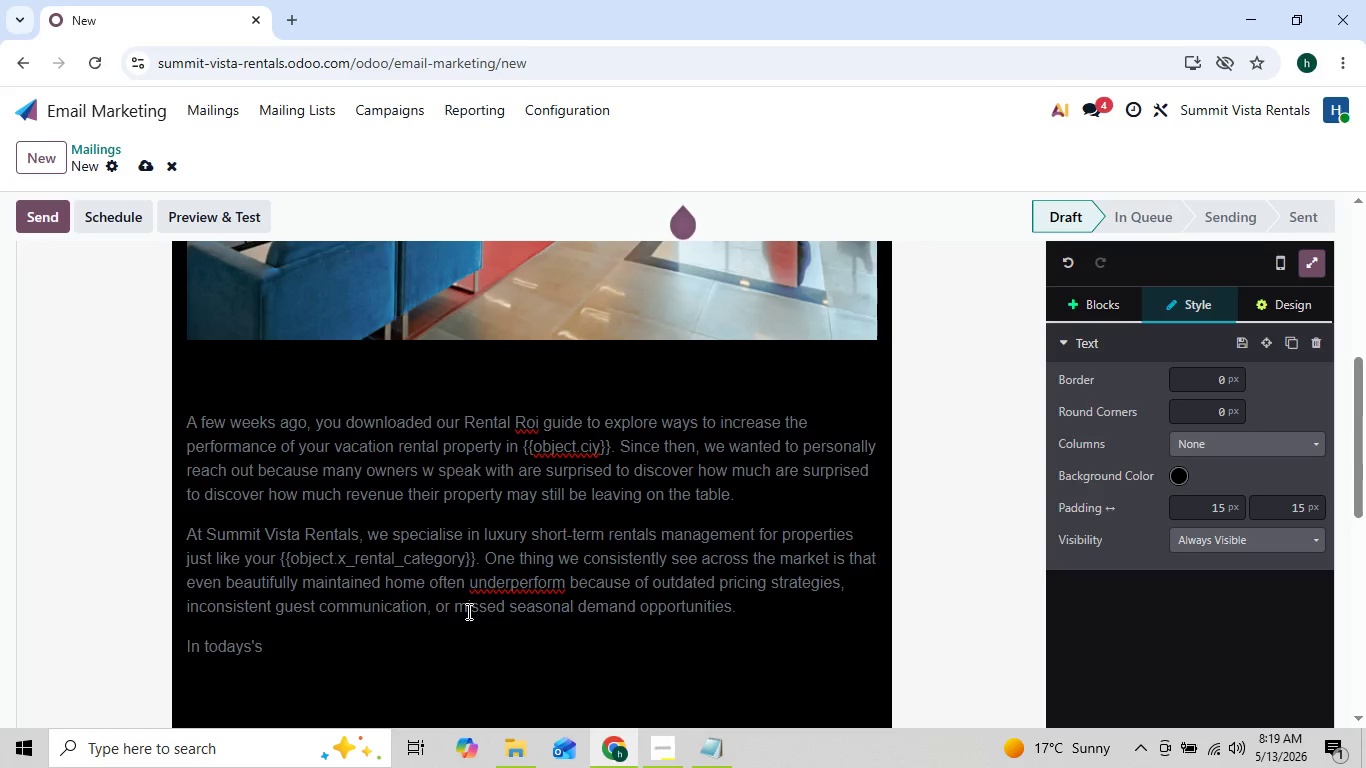 
key(ArrowLeft)
 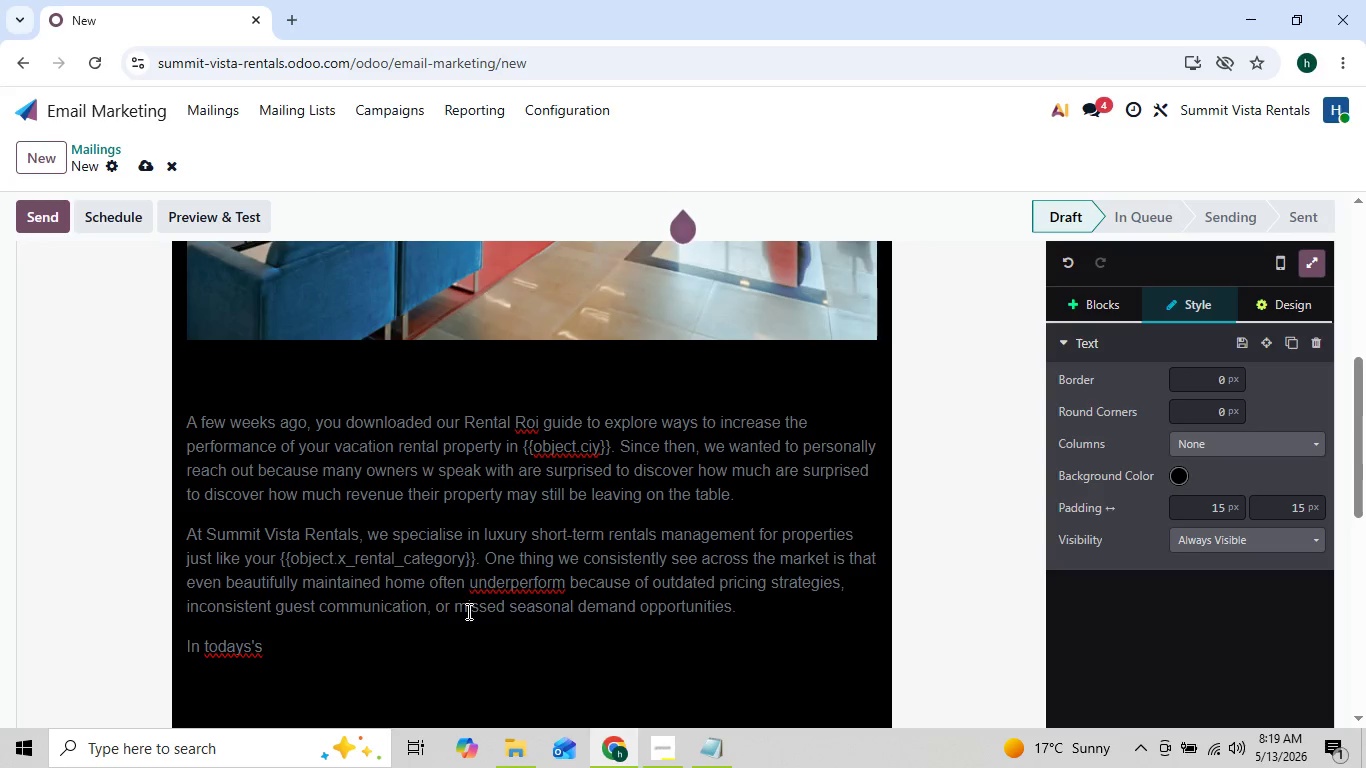 
key(ArrowRight)
 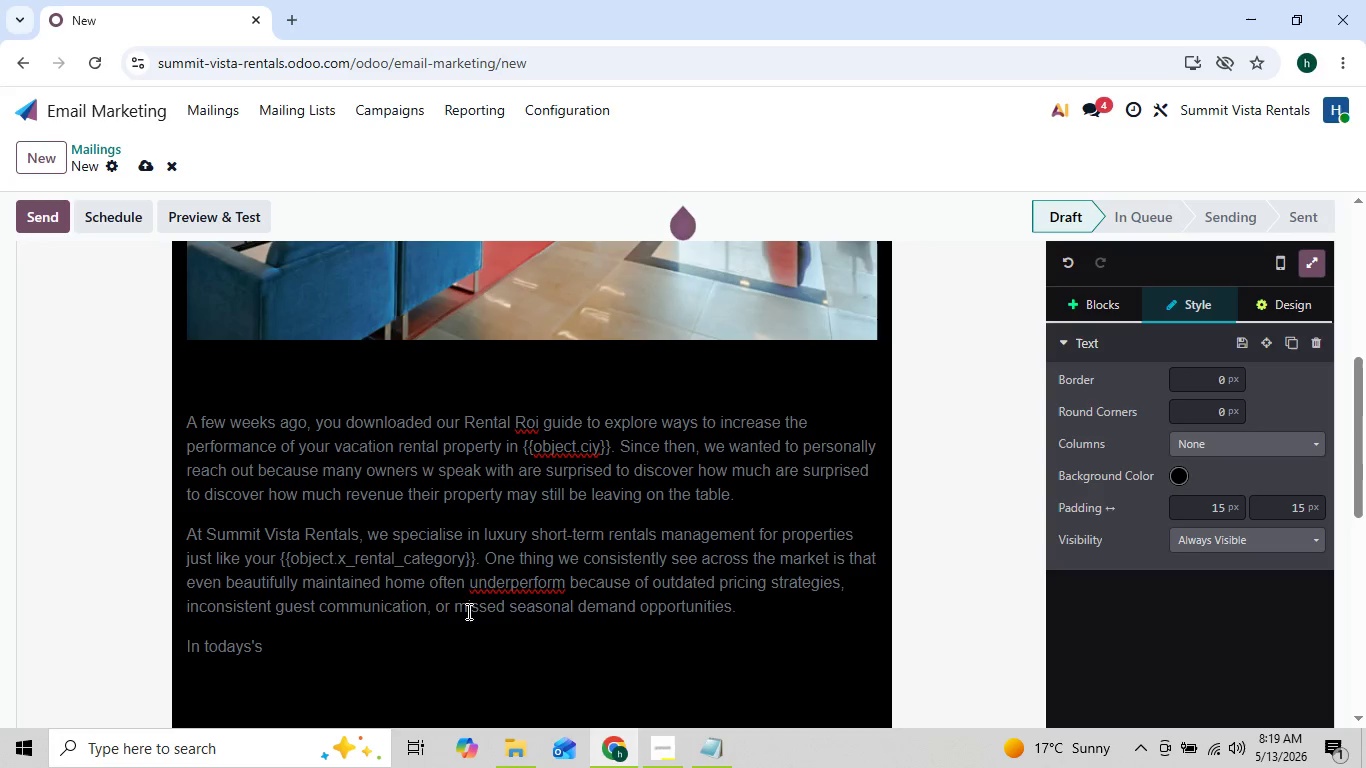 
type( vacation)
 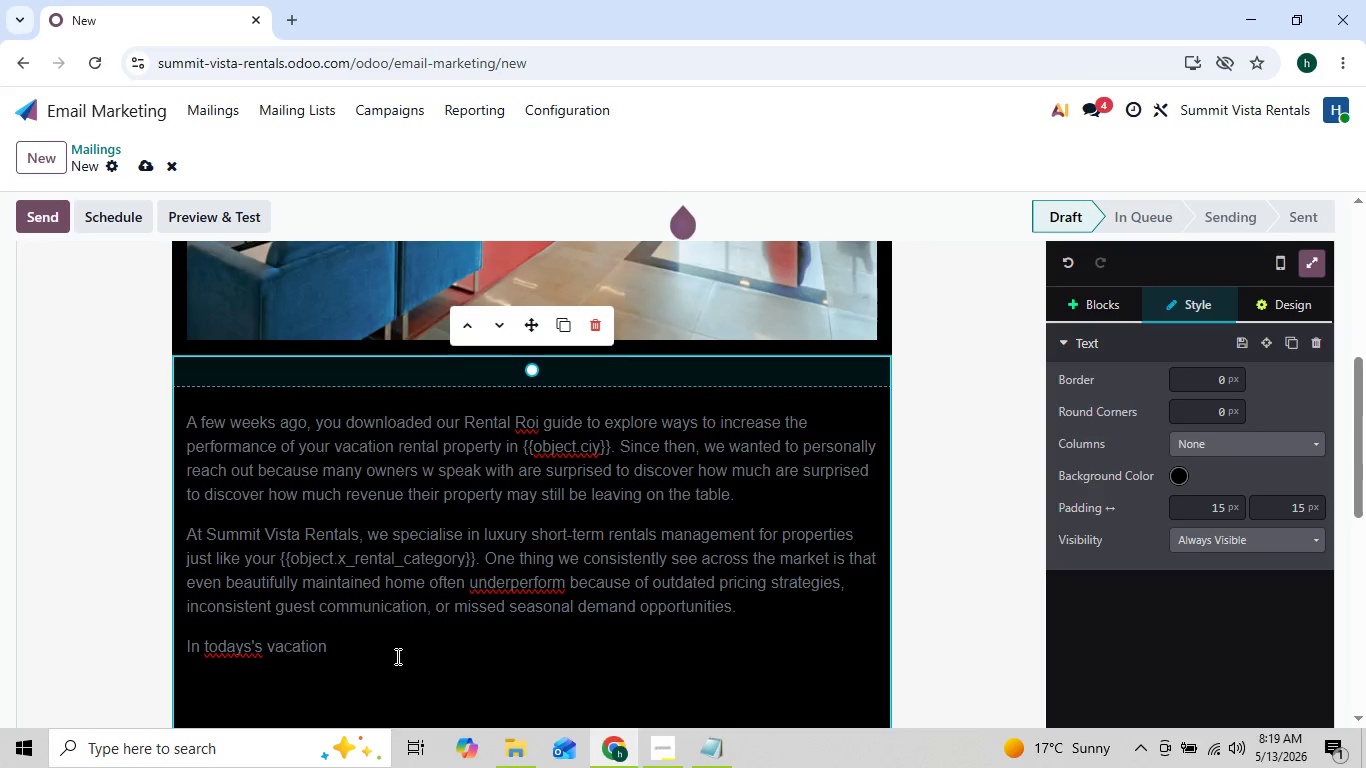 
wait(8.2)
 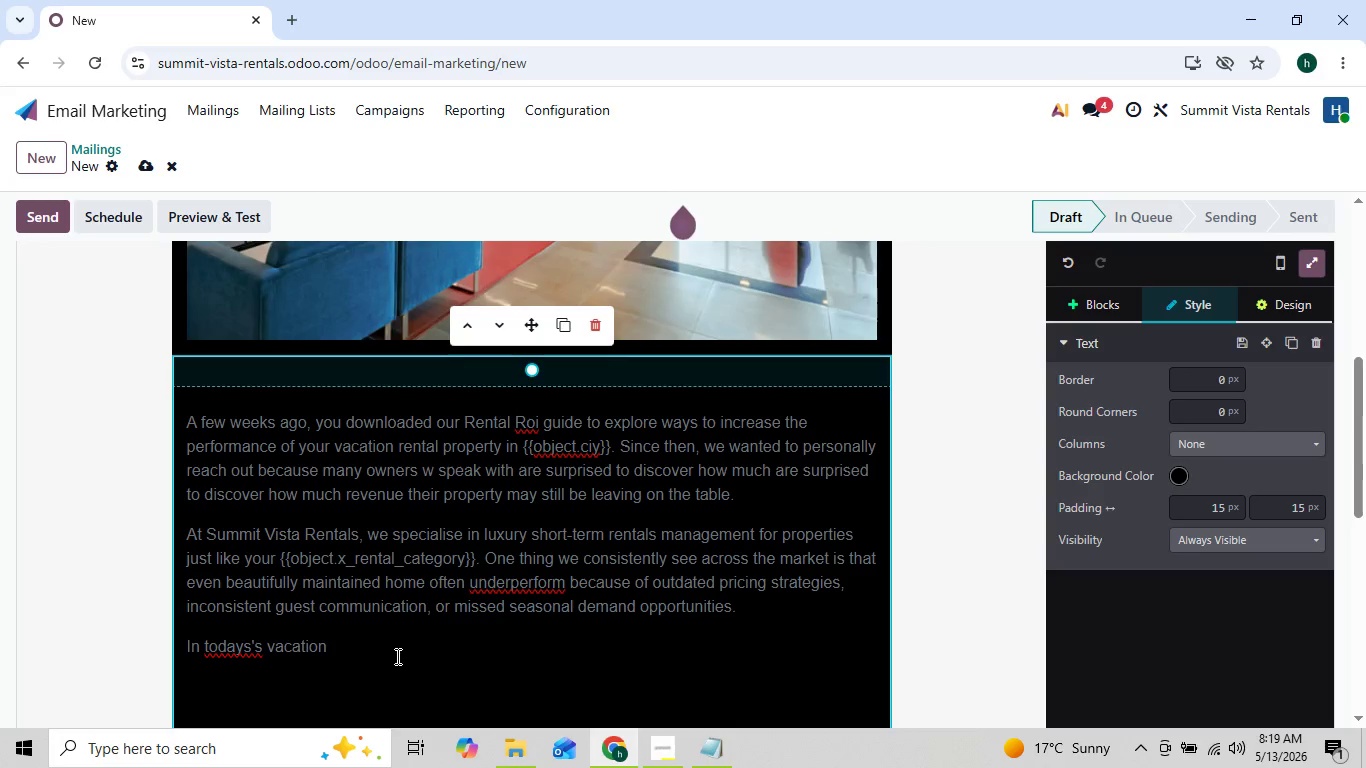 
type( rental )
 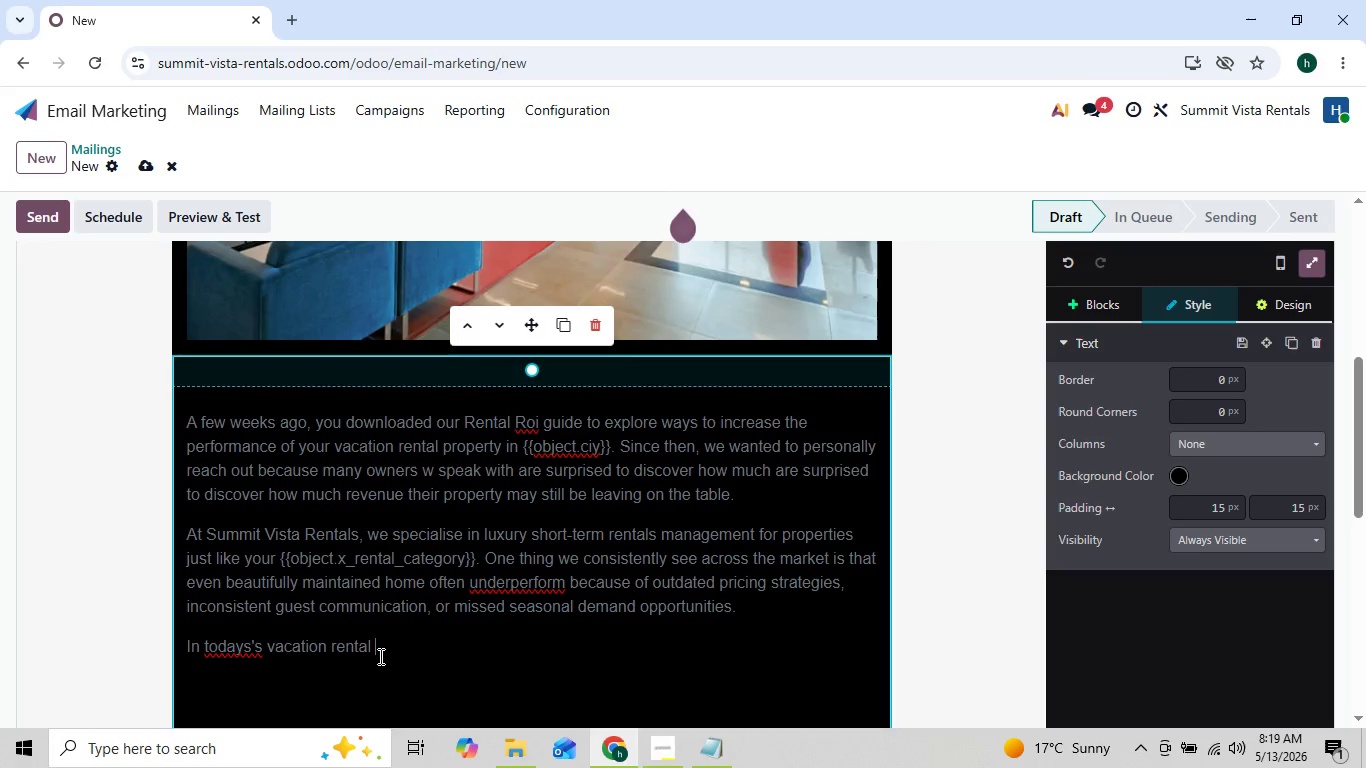 
type(market, small operational improvemens can)
 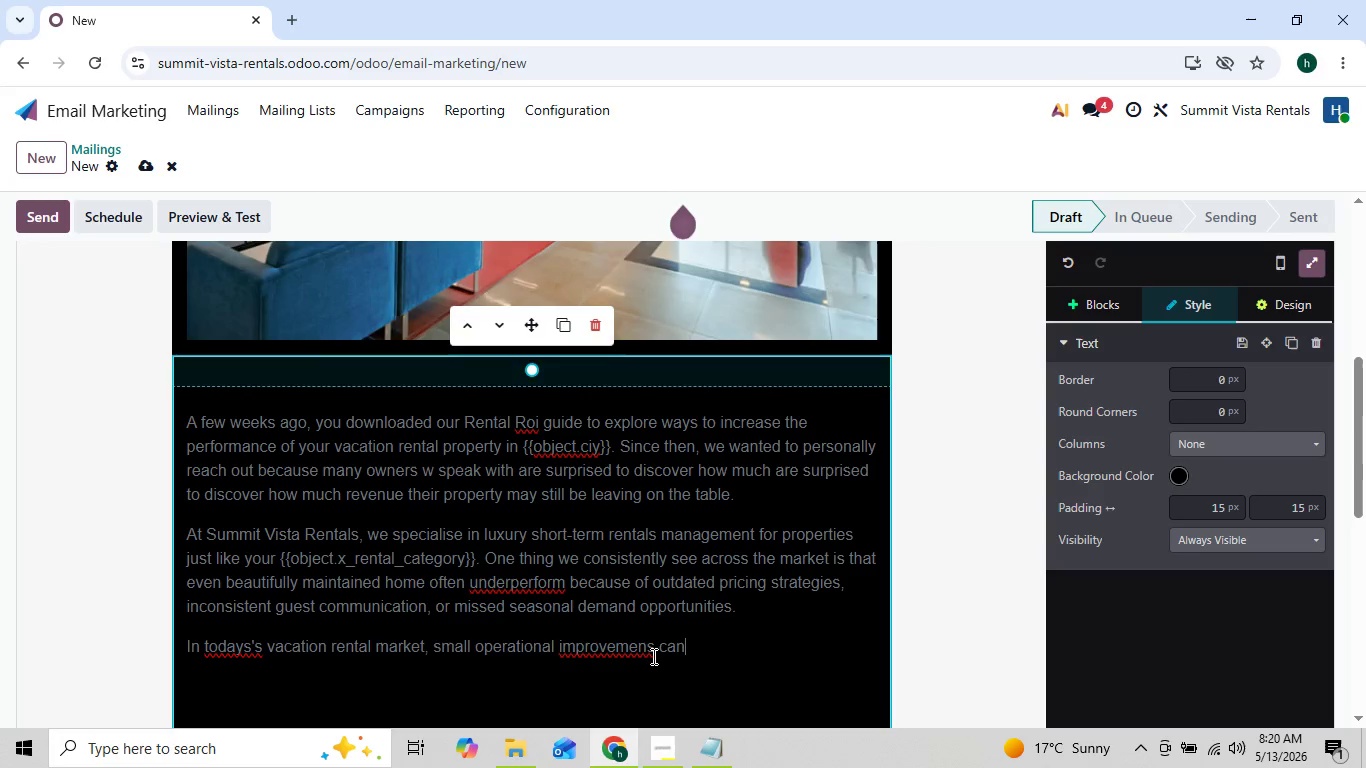 
wait(5.86)
 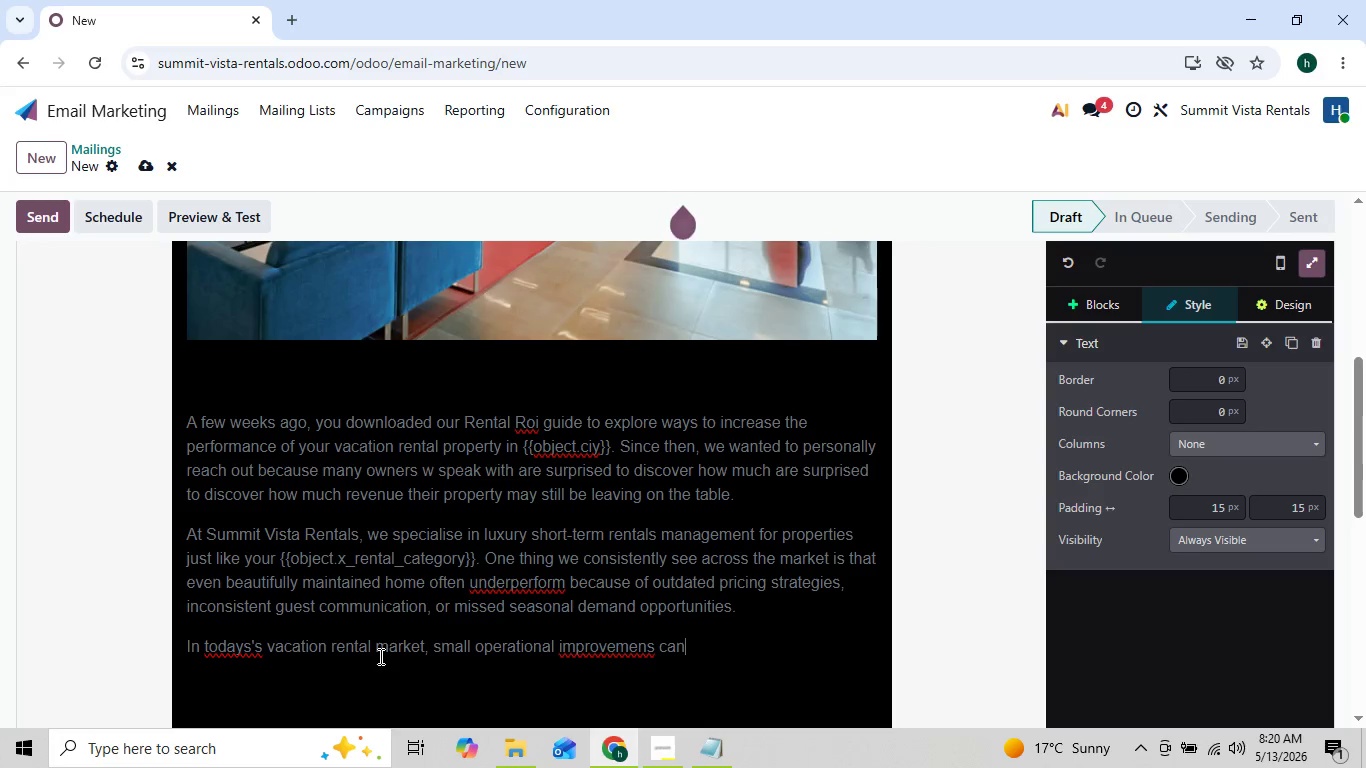 
left_click_drag(start_coordinate=[644, 658], to_coordinate=[633, 660])
 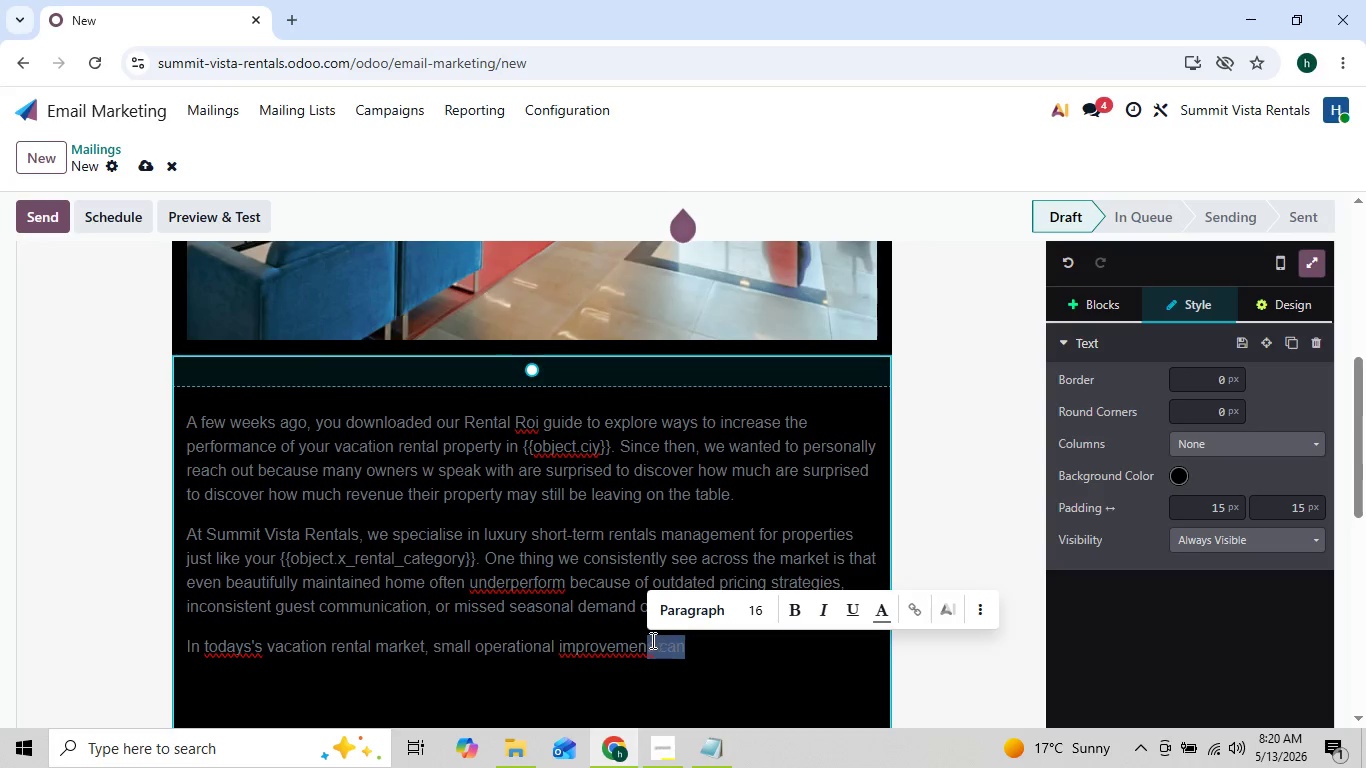 
left_click([648, 640])
 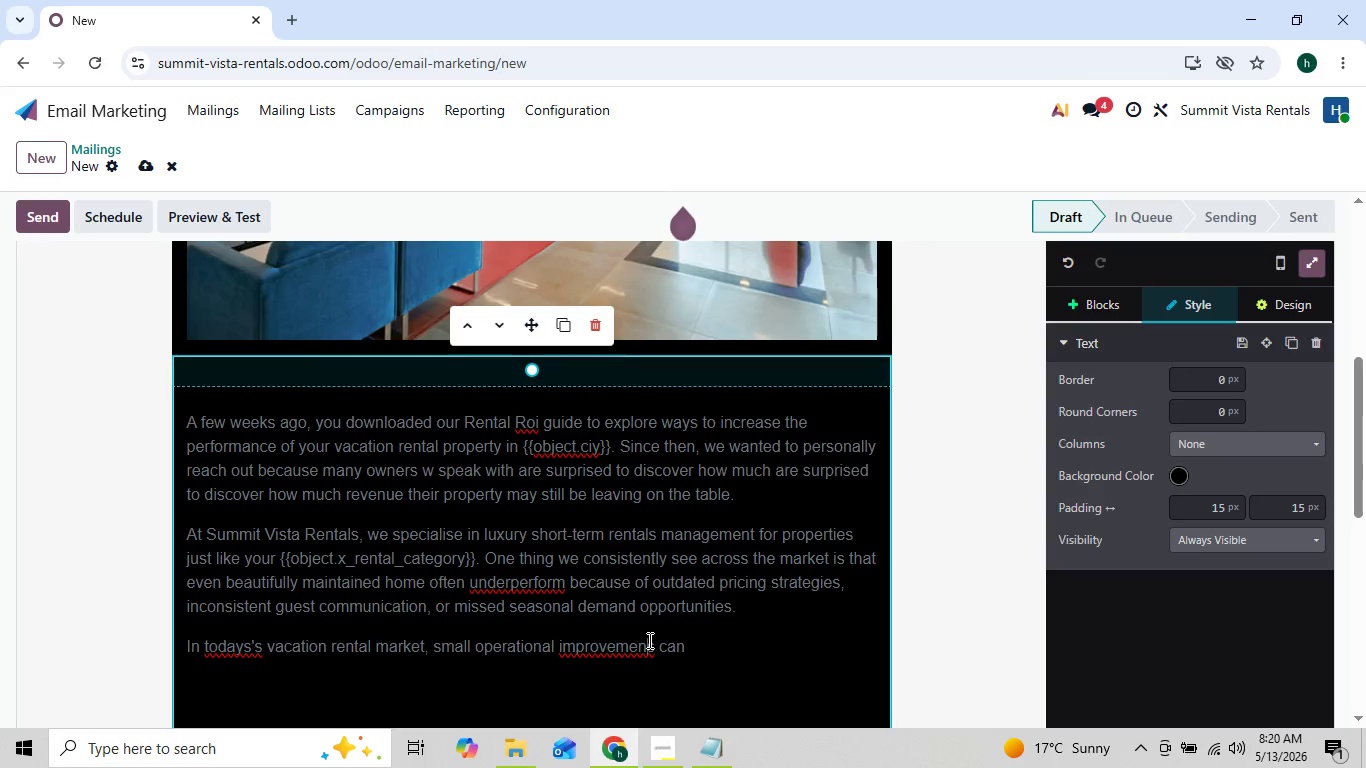 
key(T)
 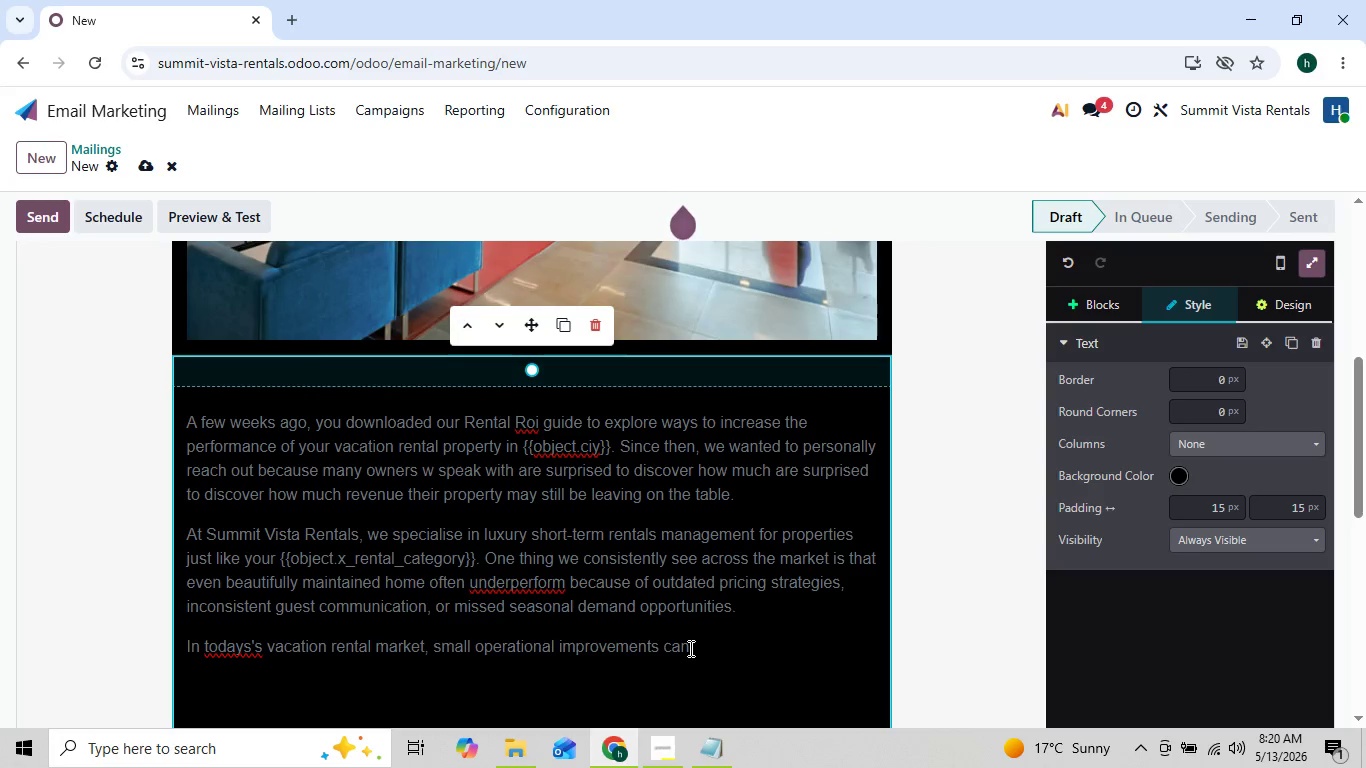 
left_click([694, 645])
 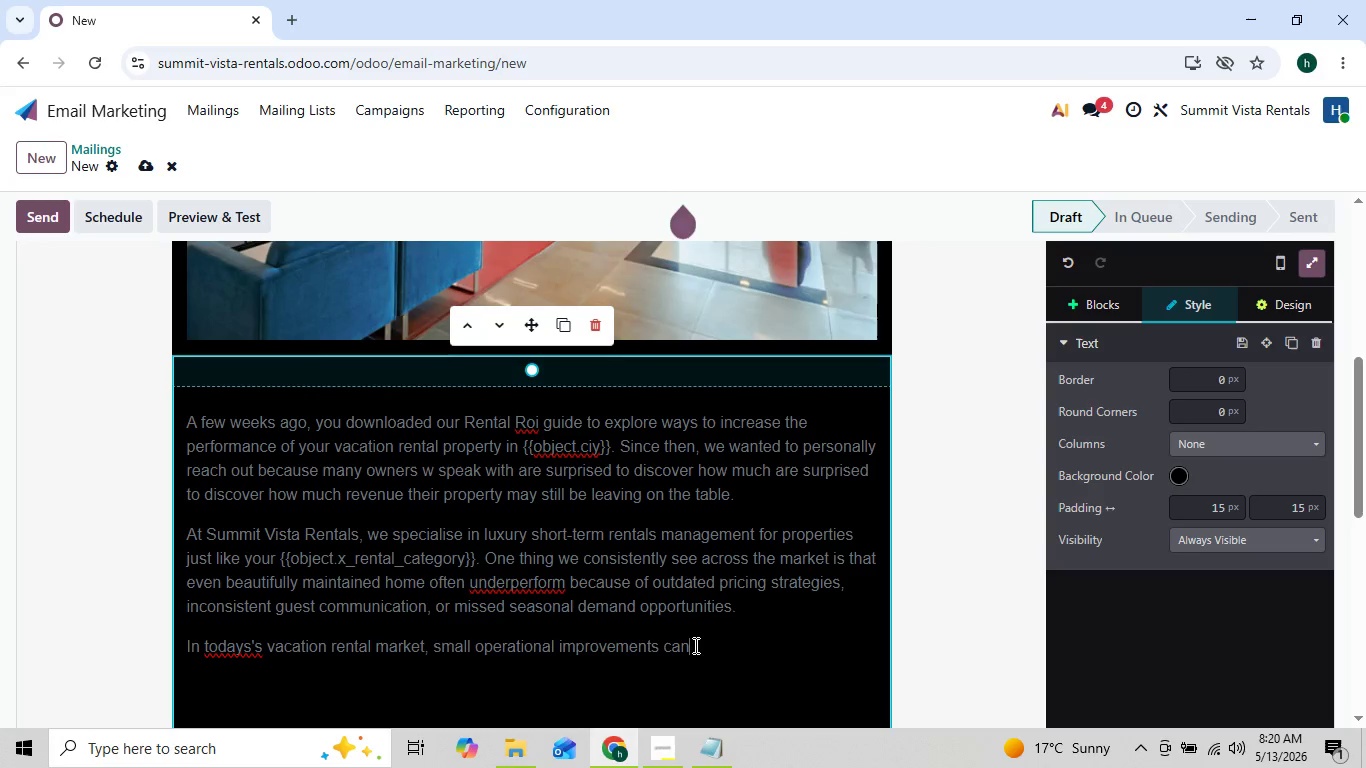 
key(Space)
 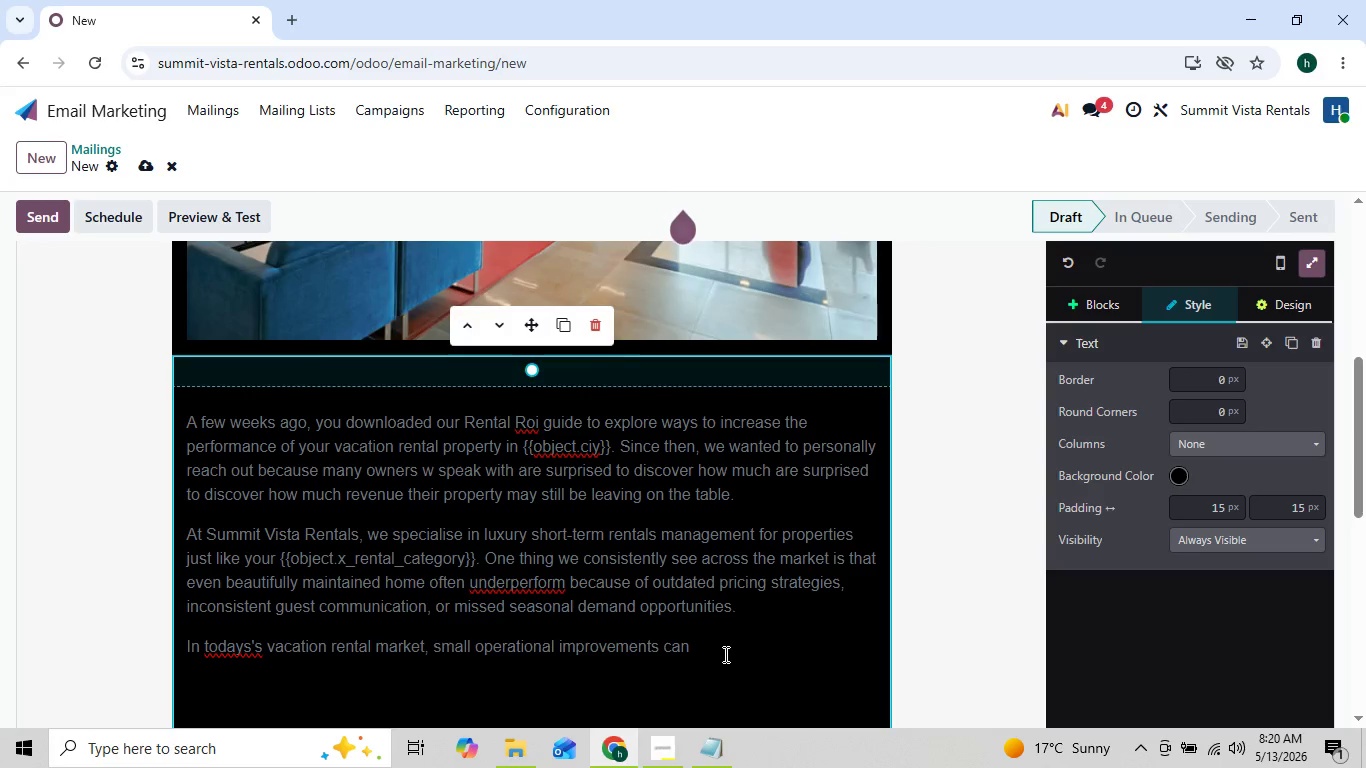 
type(creat)
 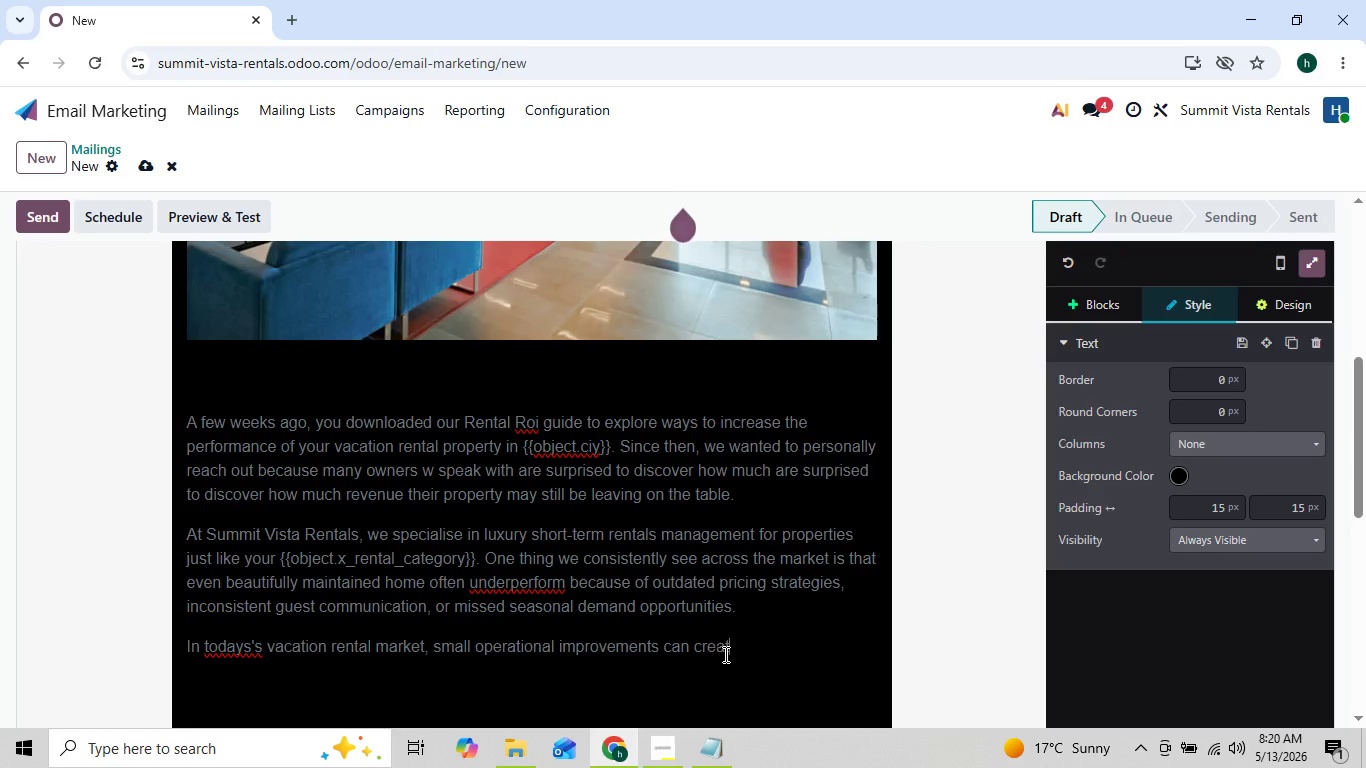 
type(e major revenue gains.)
 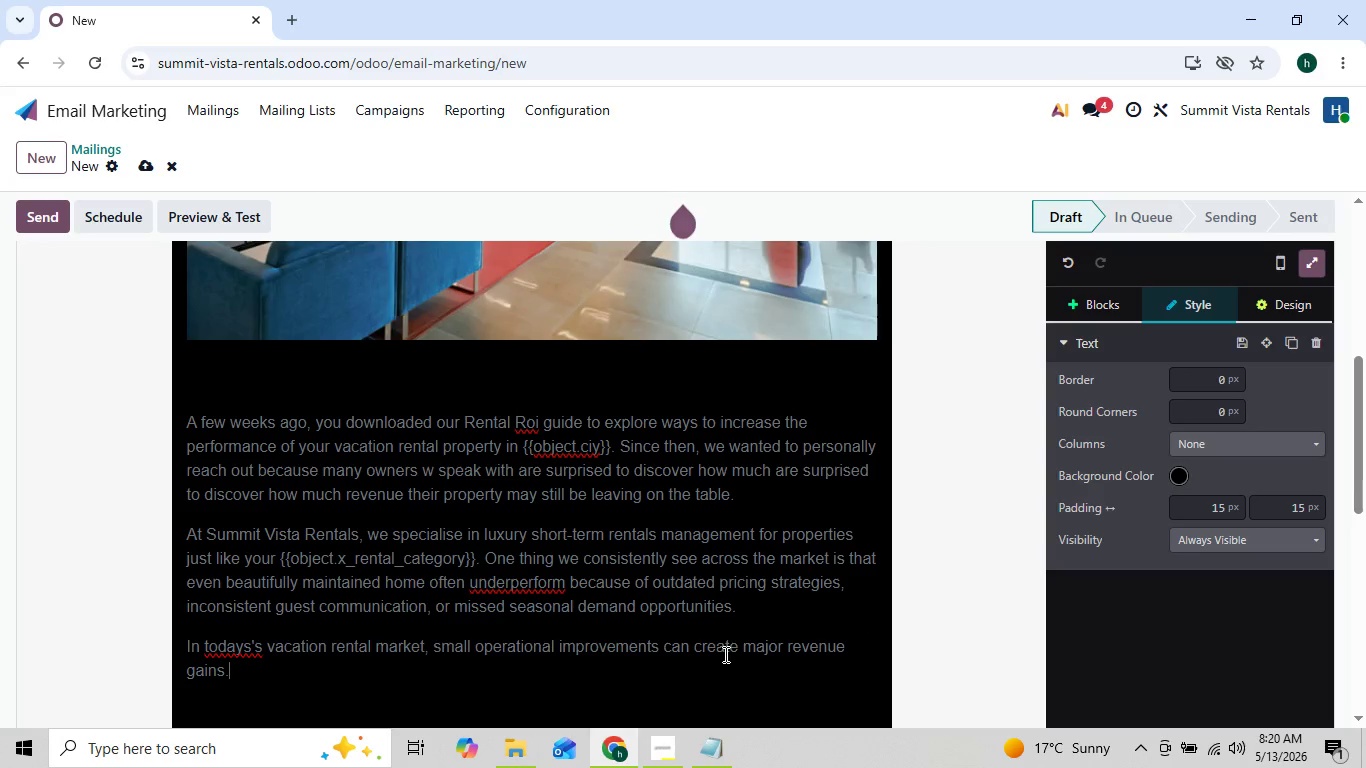 
key(Enter)
 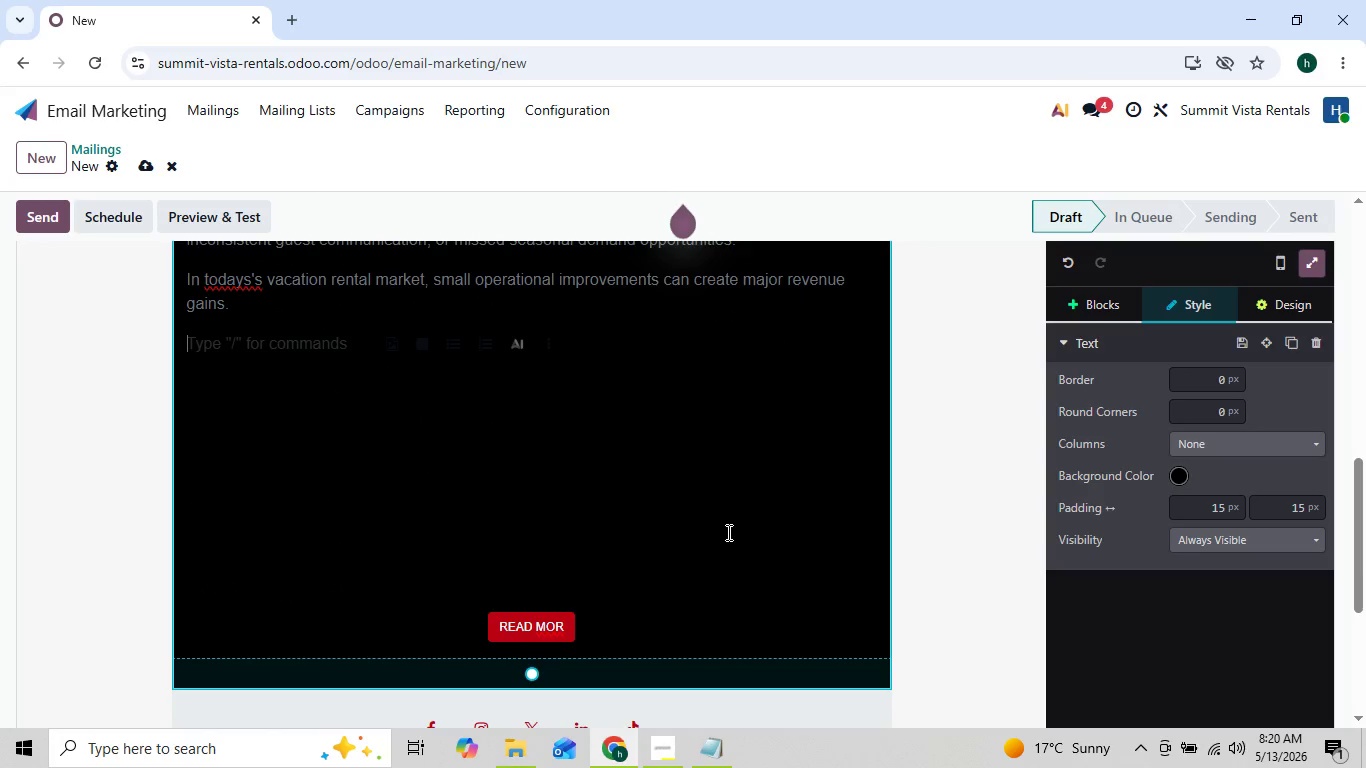 
wait(5.38)
 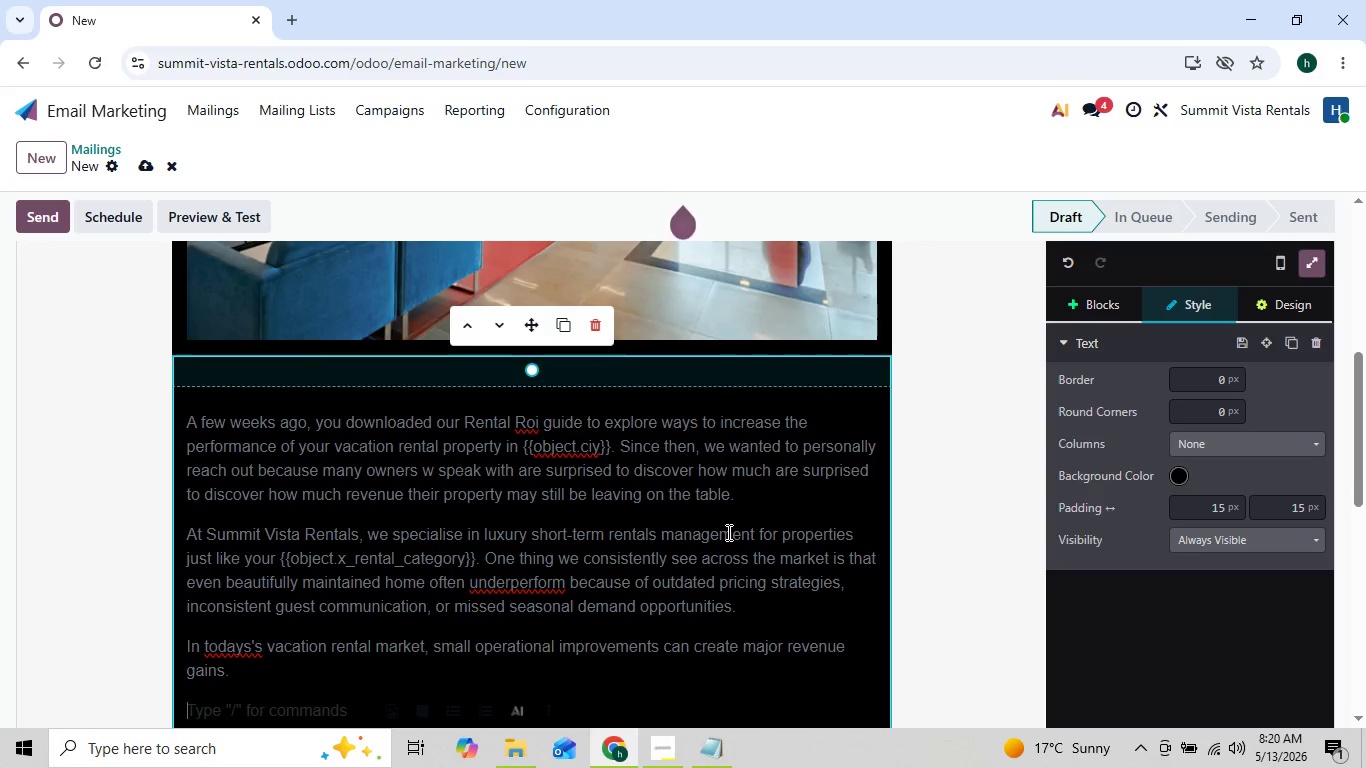 
type(For examn)
key(Backspace)
type(b)
key(Backspace)
type(ple, properties in destination driven mark)
 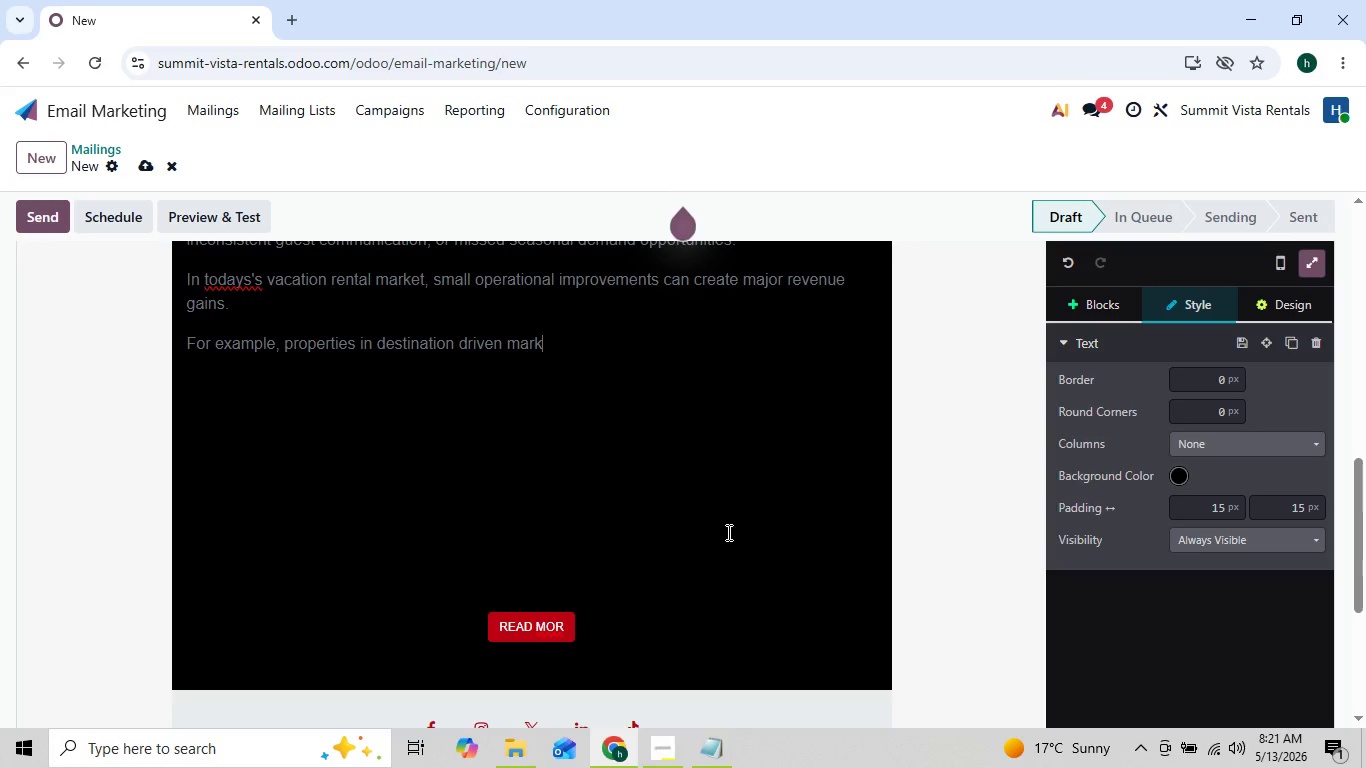 
type(ets like {{object.city}} are seeing stronger)
 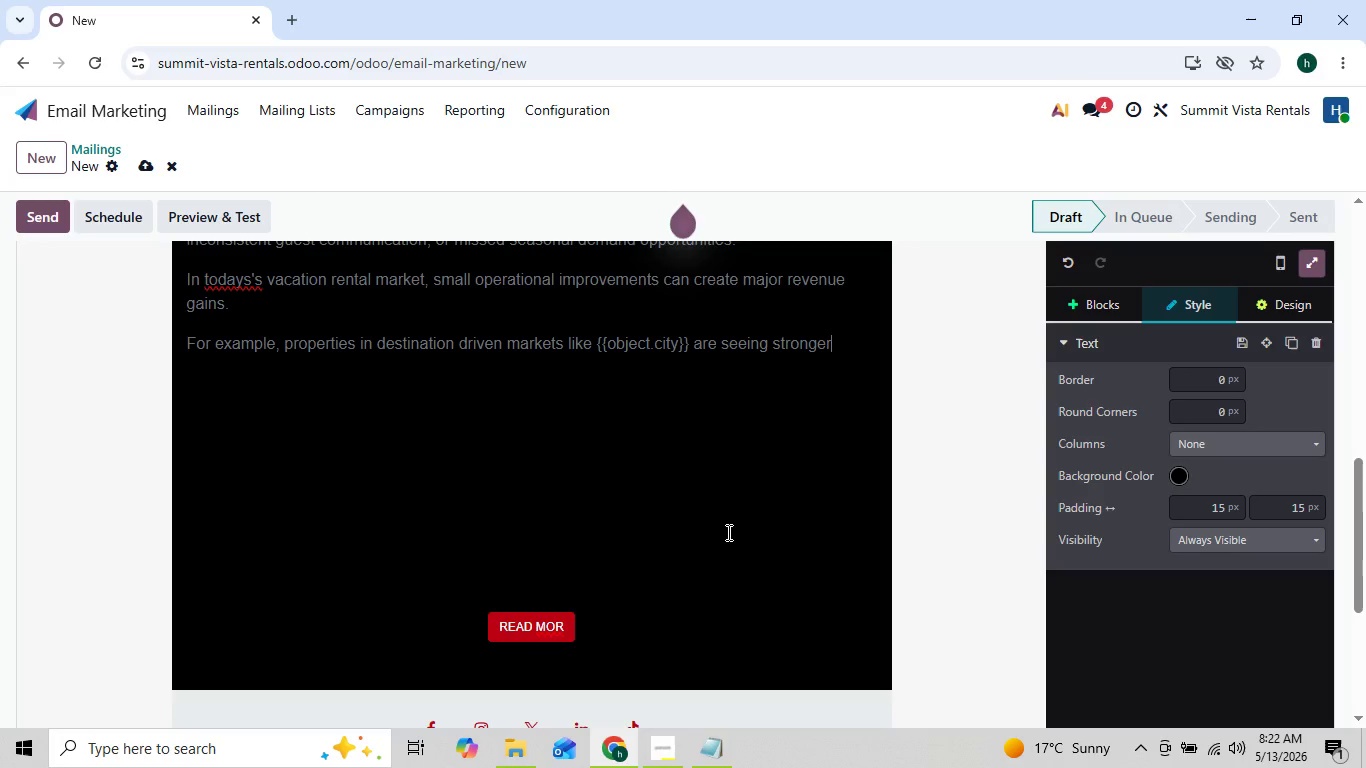 
key(ArrowLeft)
 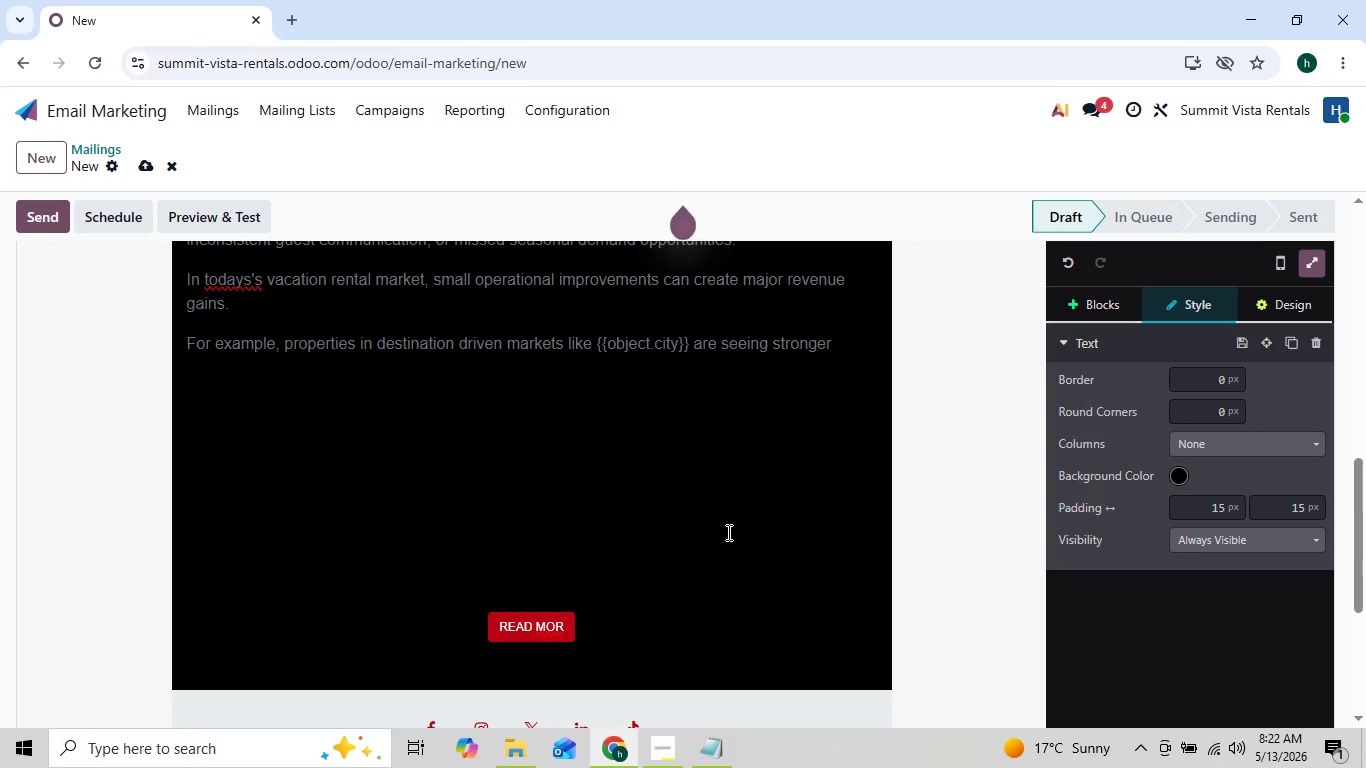 
key(ArrowRight)
 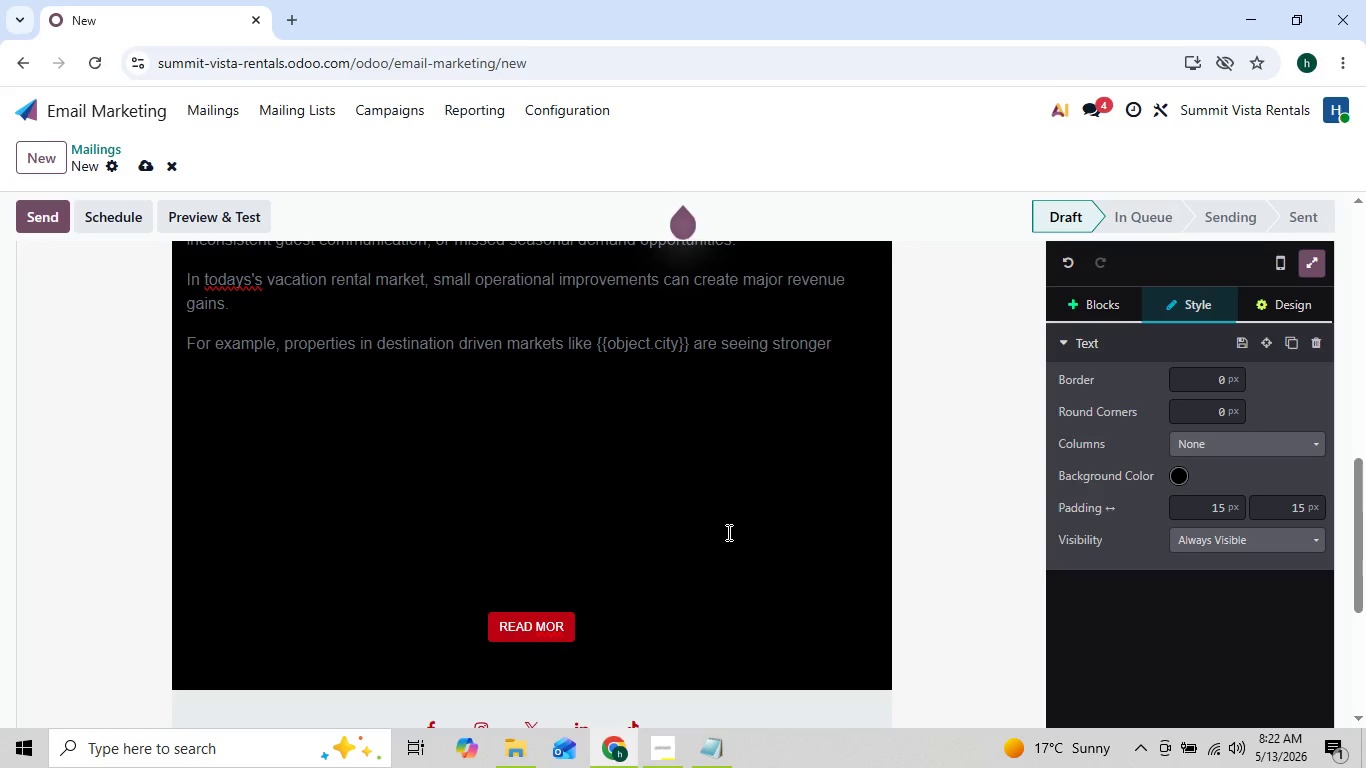 
type( results when they combine:)
 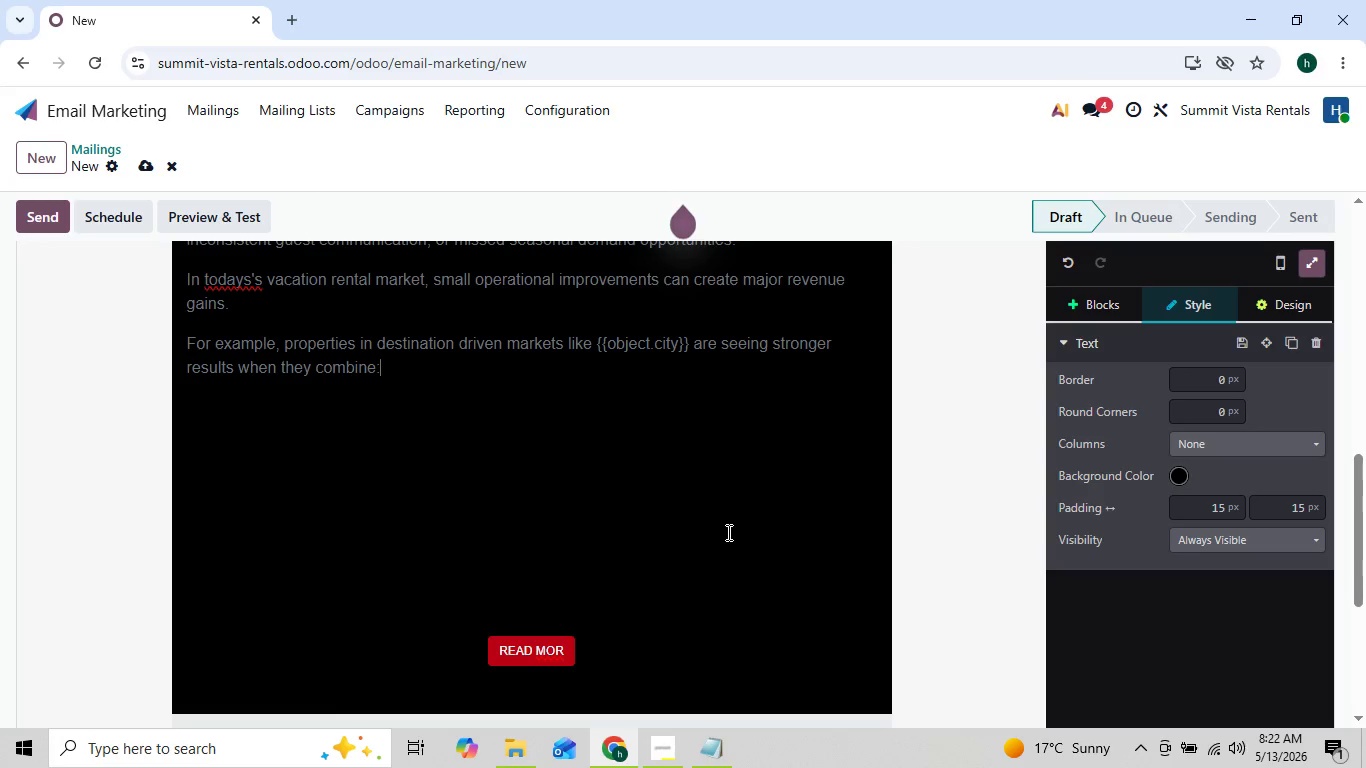 
key(Enter)
 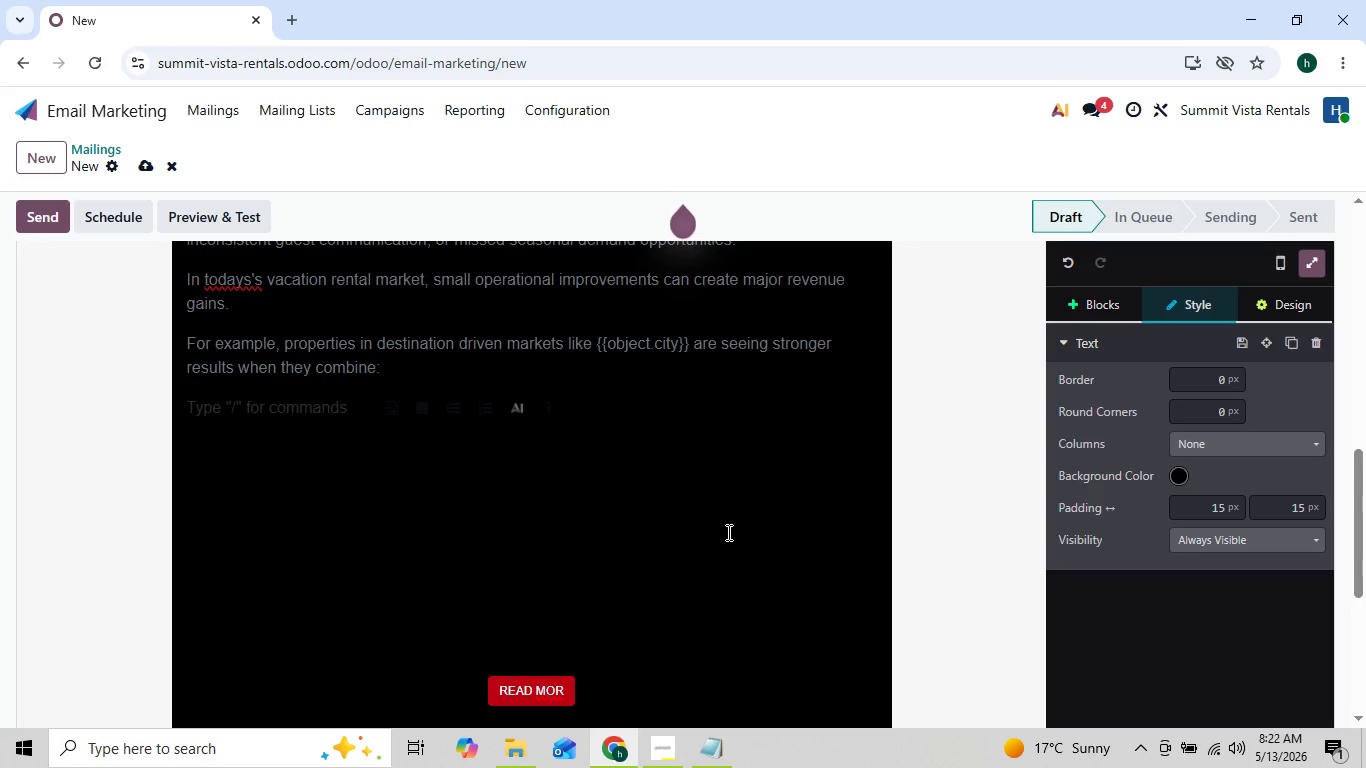 
type(/bu)
 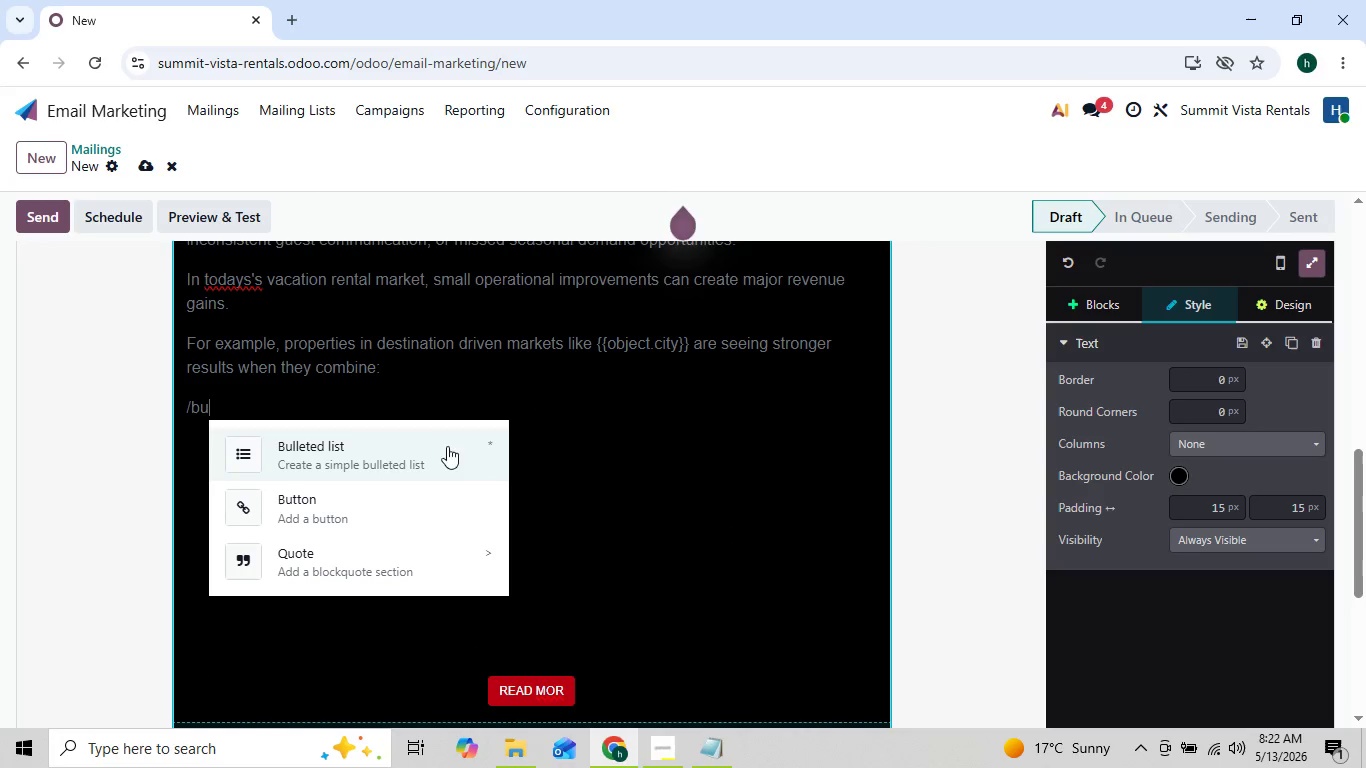 
left_click([389, 457])
 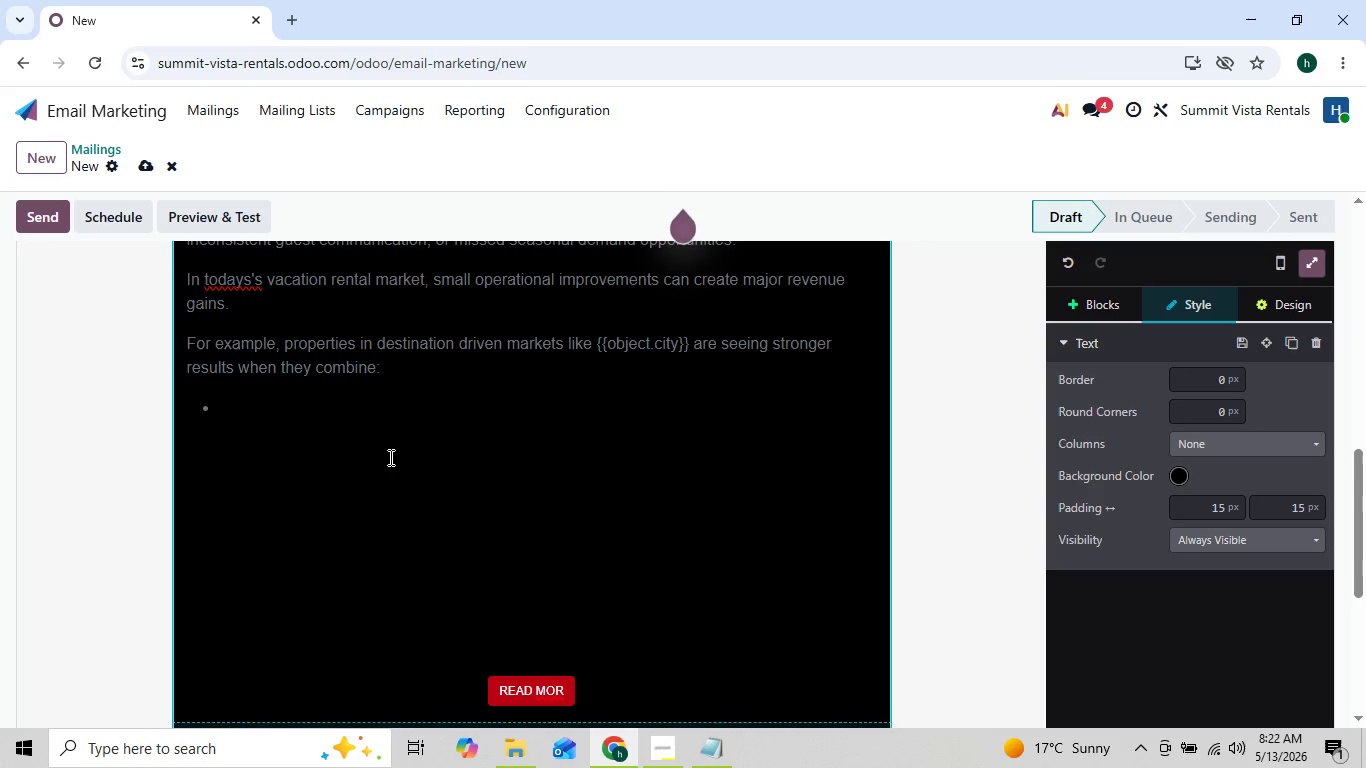 
type(Dynamic pricing adjusments based )
 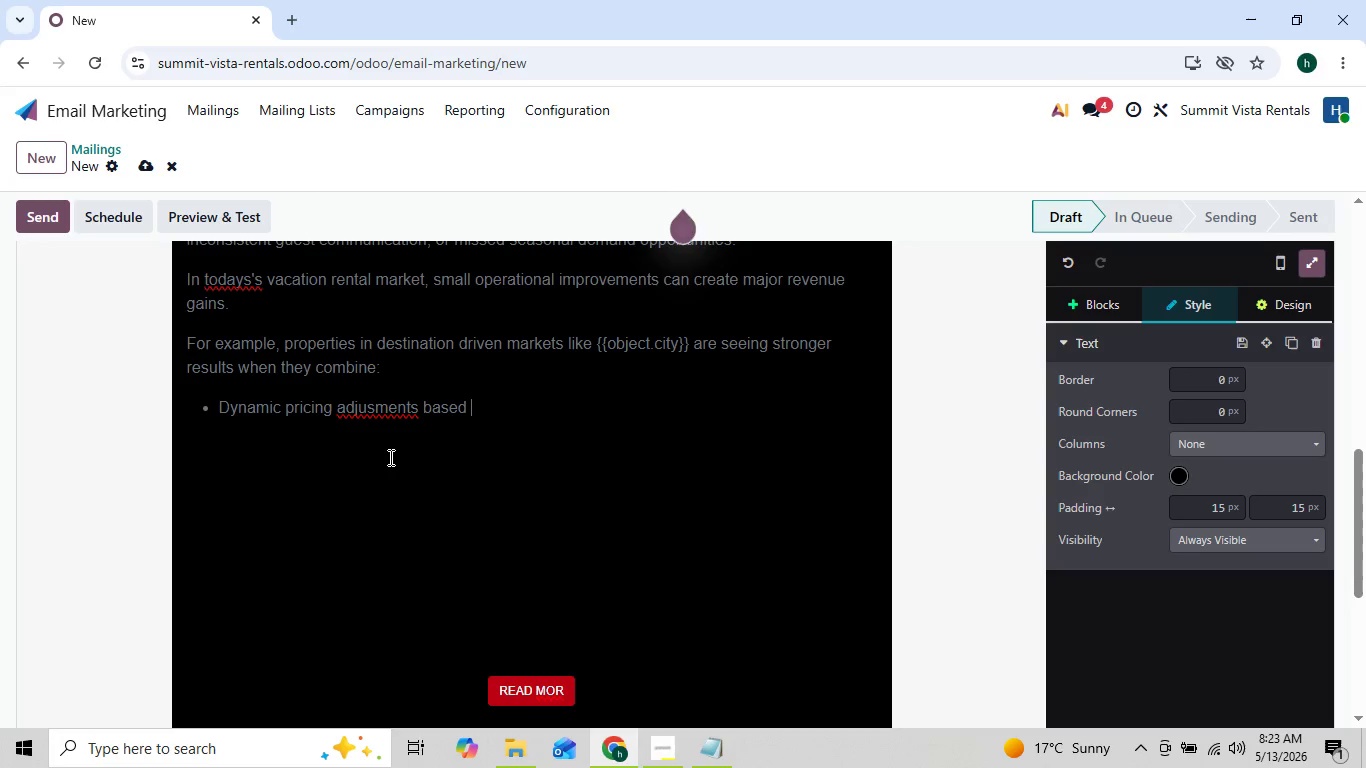 
left_click_drag(start_coordinate=[378, 423], to_coordinate=[376, 405])
 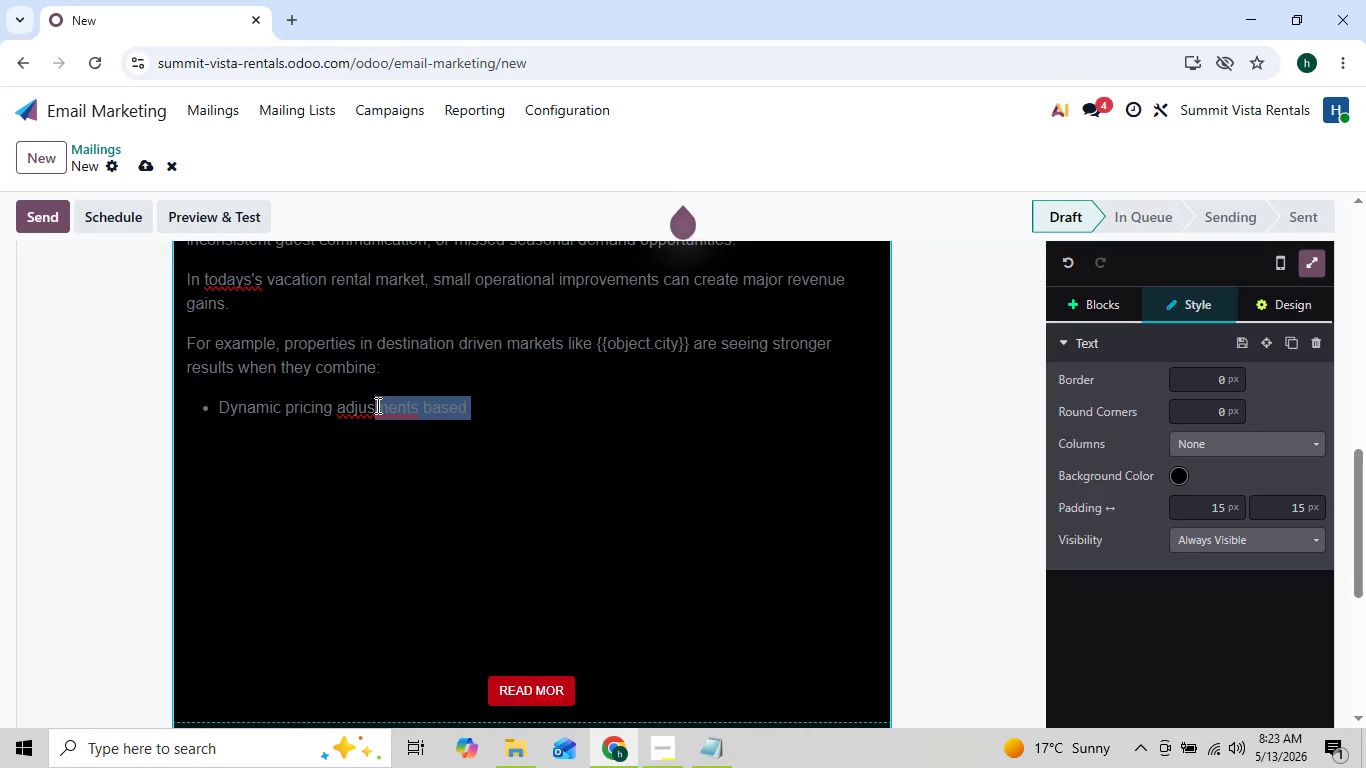 
left_click([376, 405])
 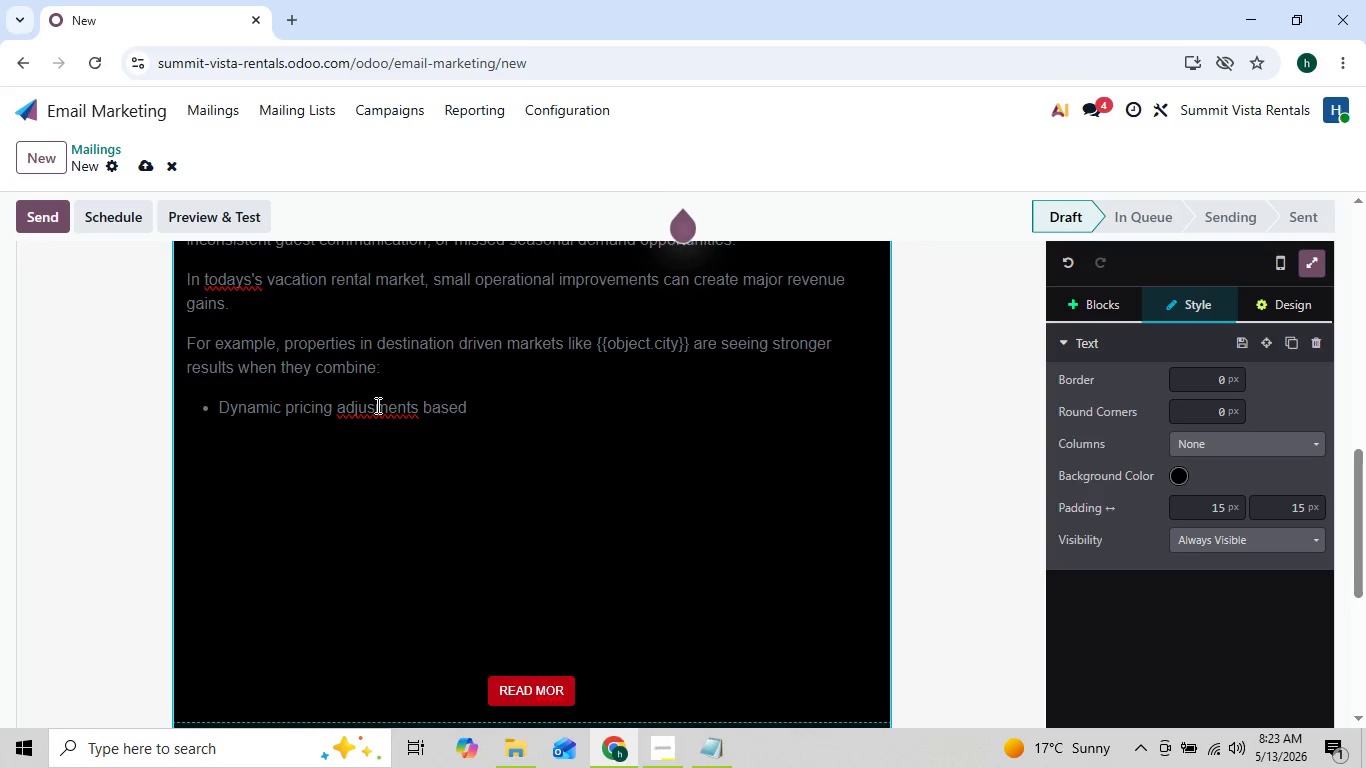 
key(T)
 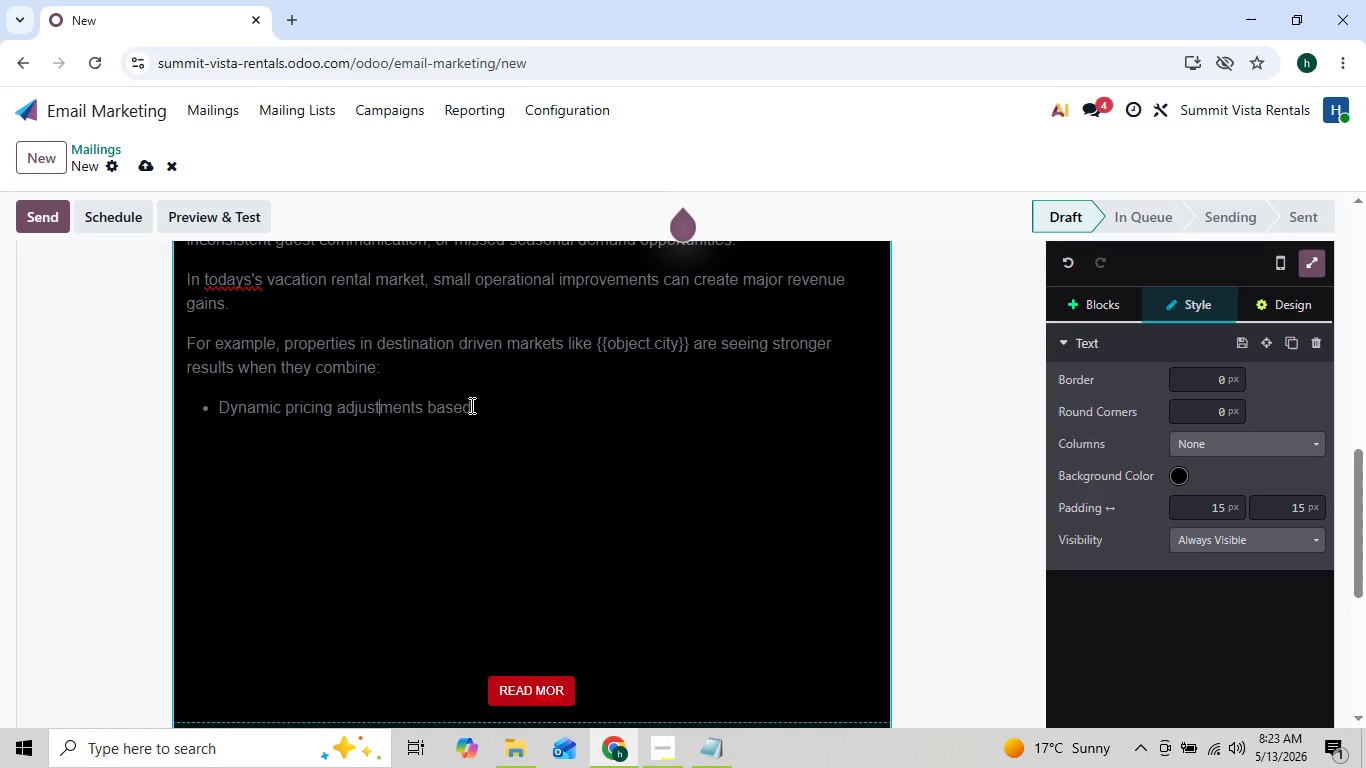 
left_click([470, 405])
 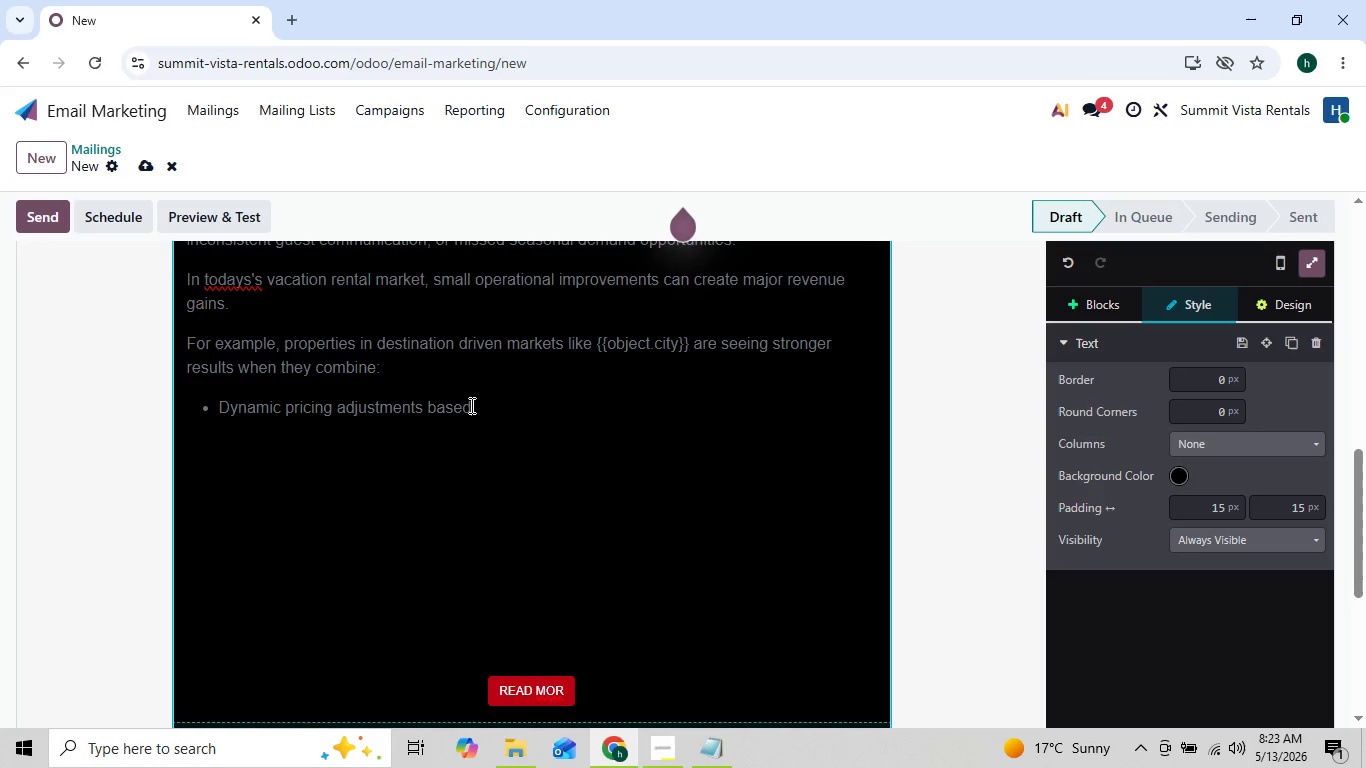 
type( on li)
key(Backspace)
key(Backspace)
type(local dea)
key(Backspace)
type(mand)
 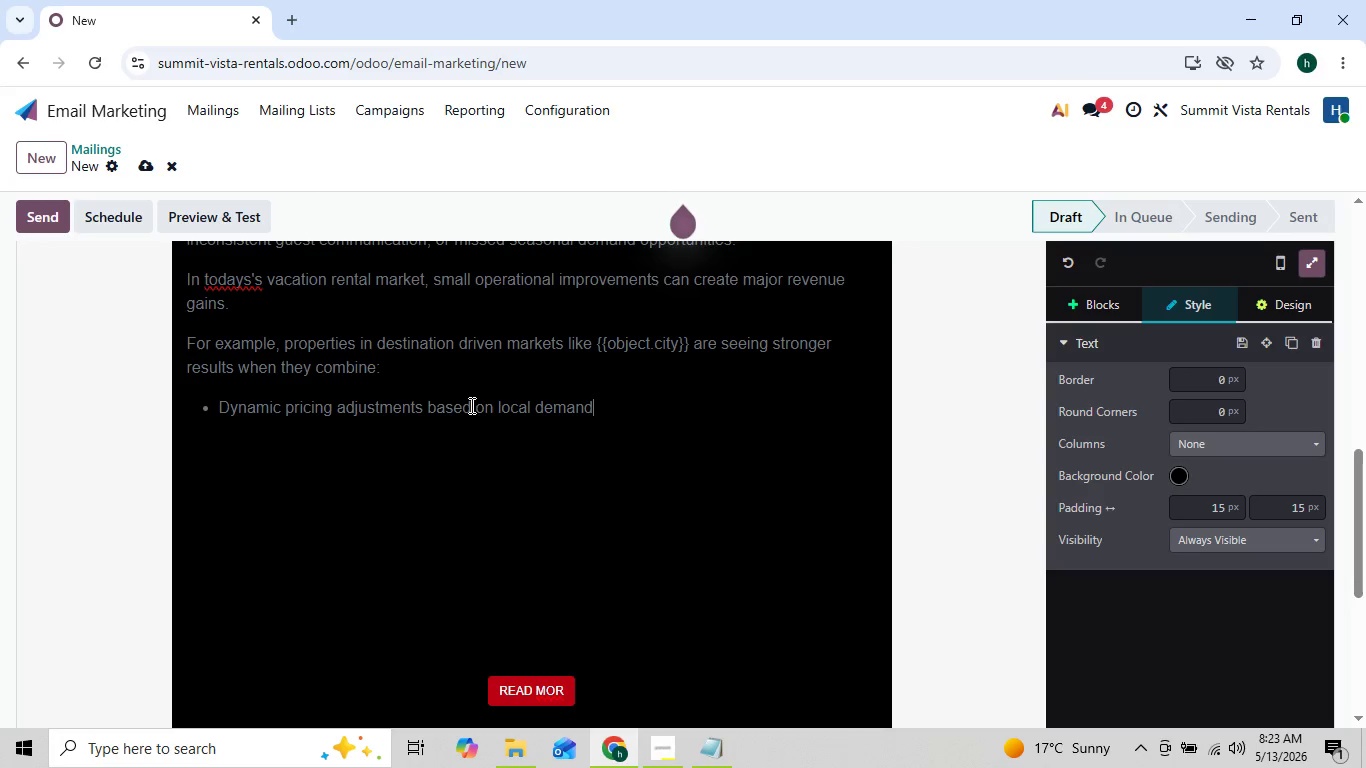 
key(Enter)
 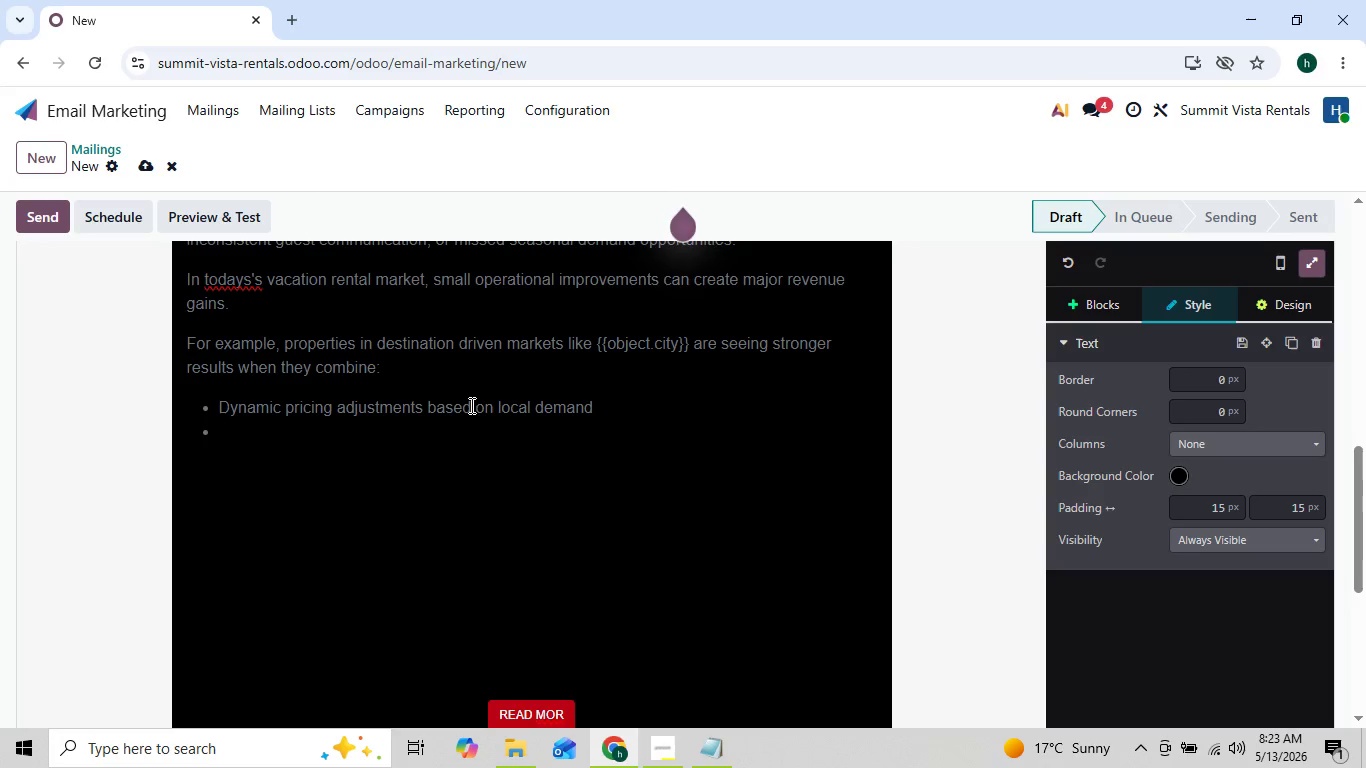 
type(Optimized listing presentation and photography)
 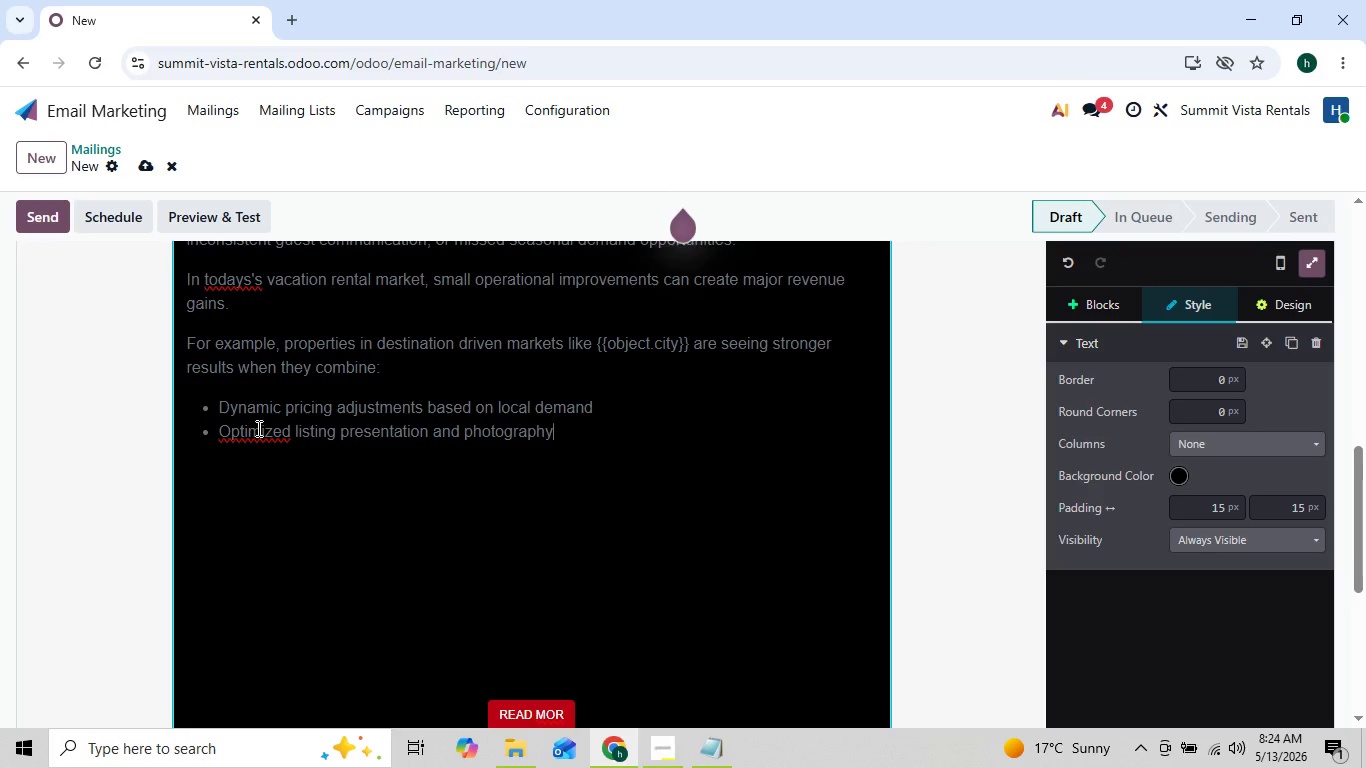 
right_click([259, 432])
 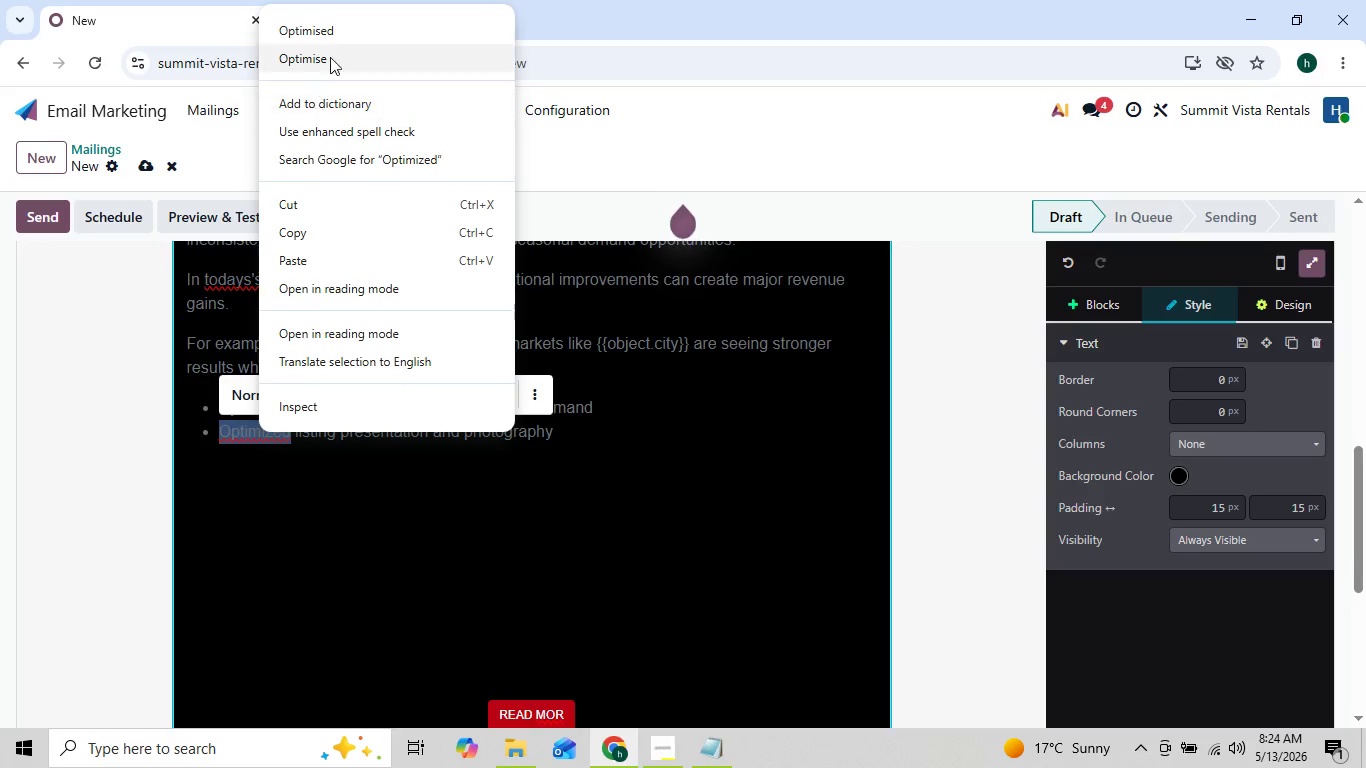 
left_click([342, 31])
 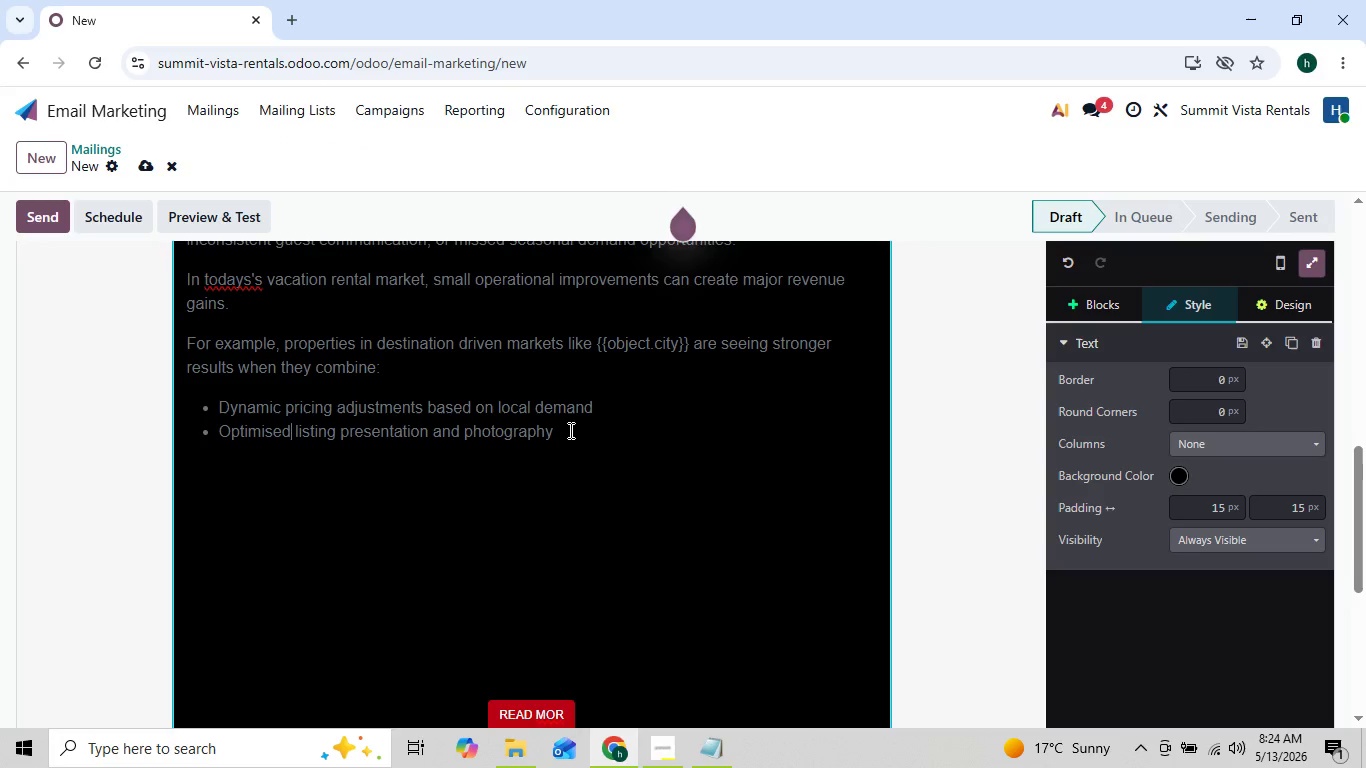 
left_click([572, 436])
 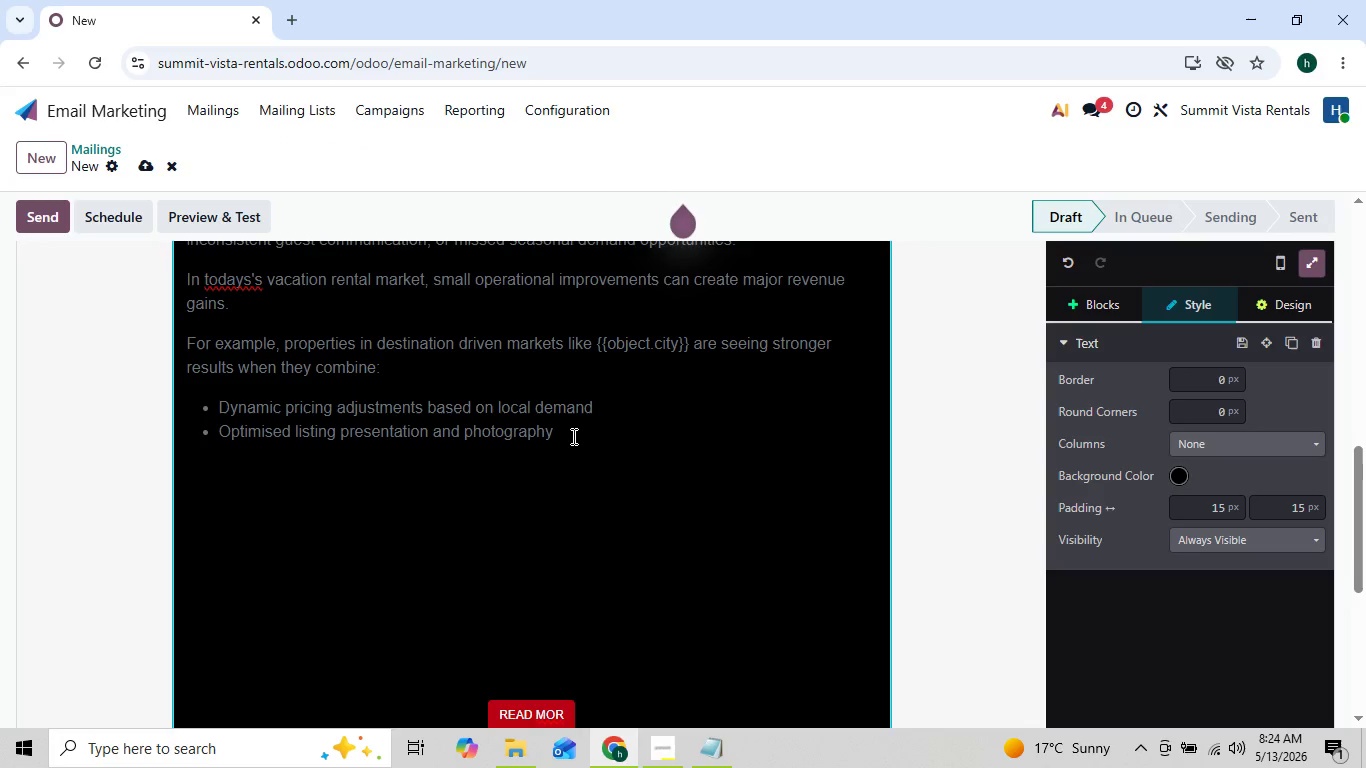 
key(Enter)
 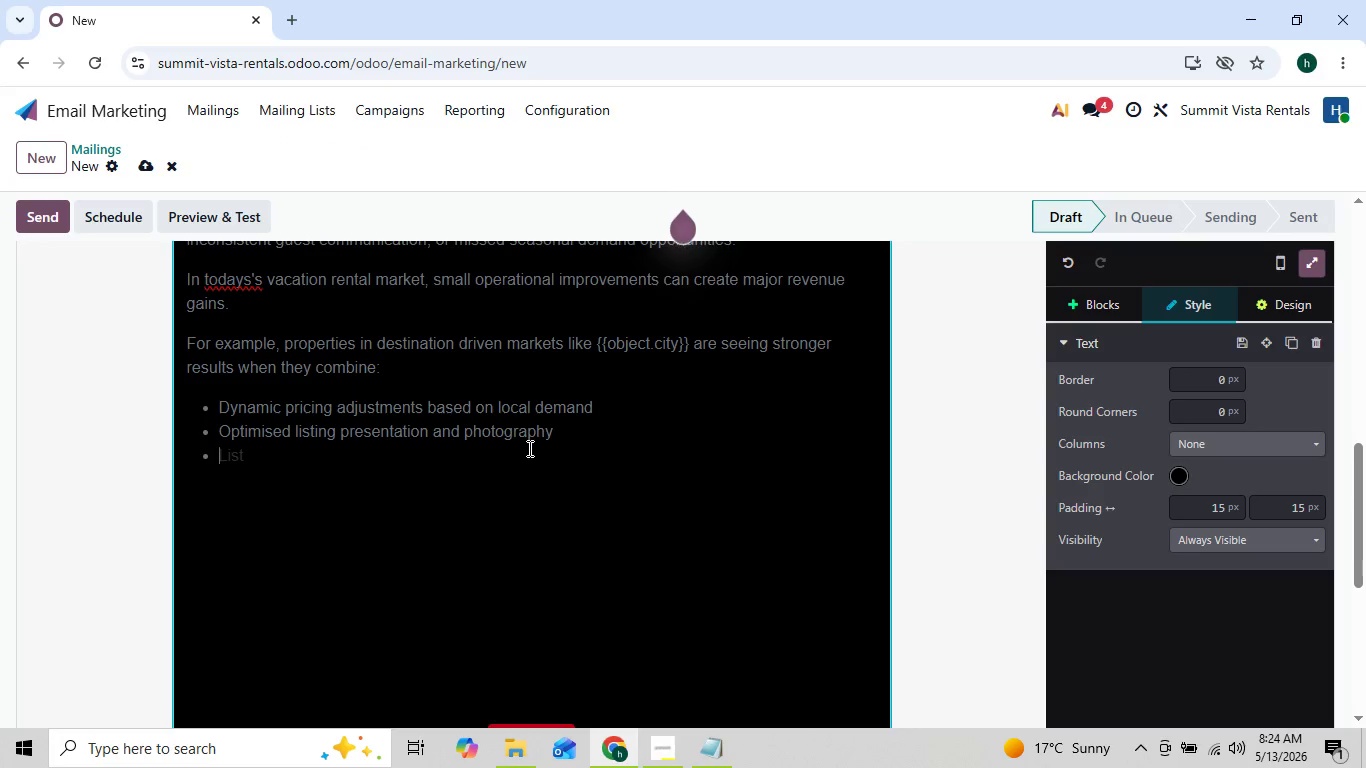 
type(Faster guest response)
 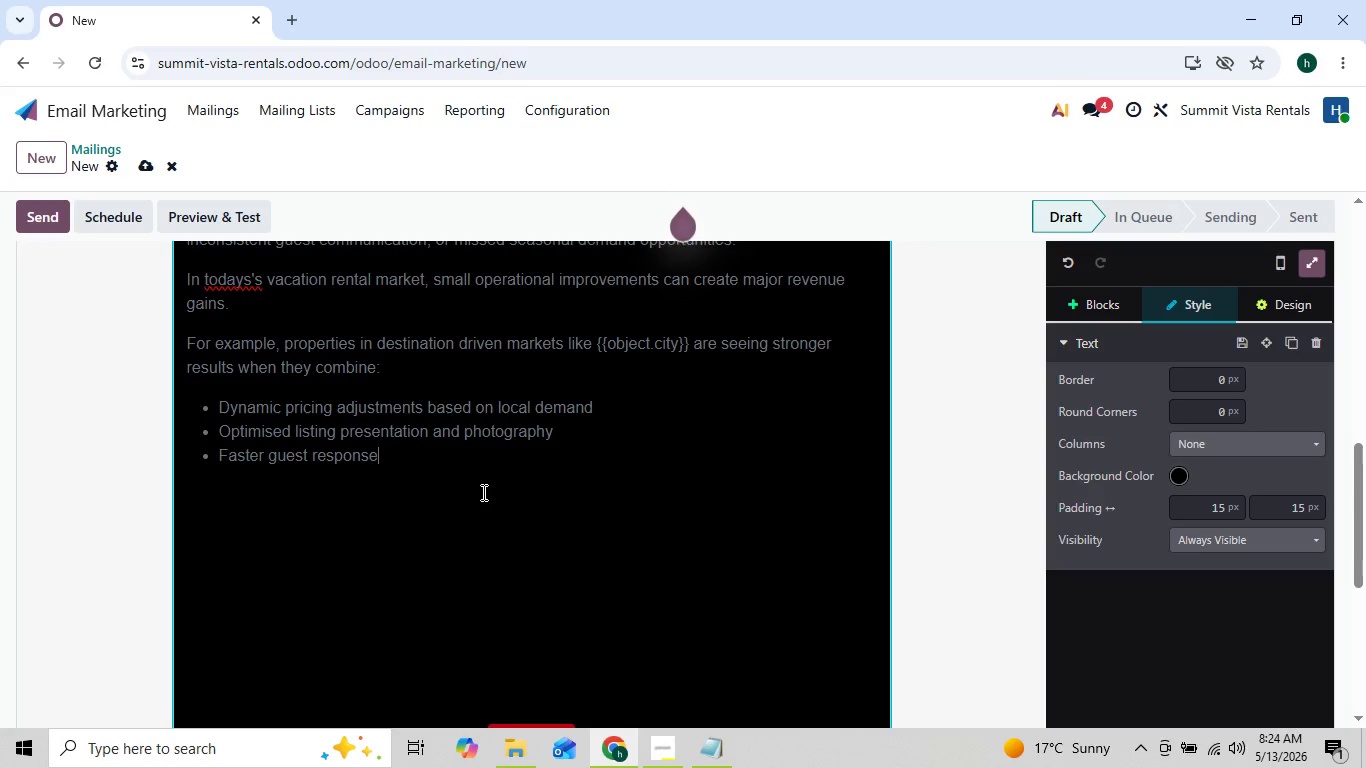 
type( systems)
 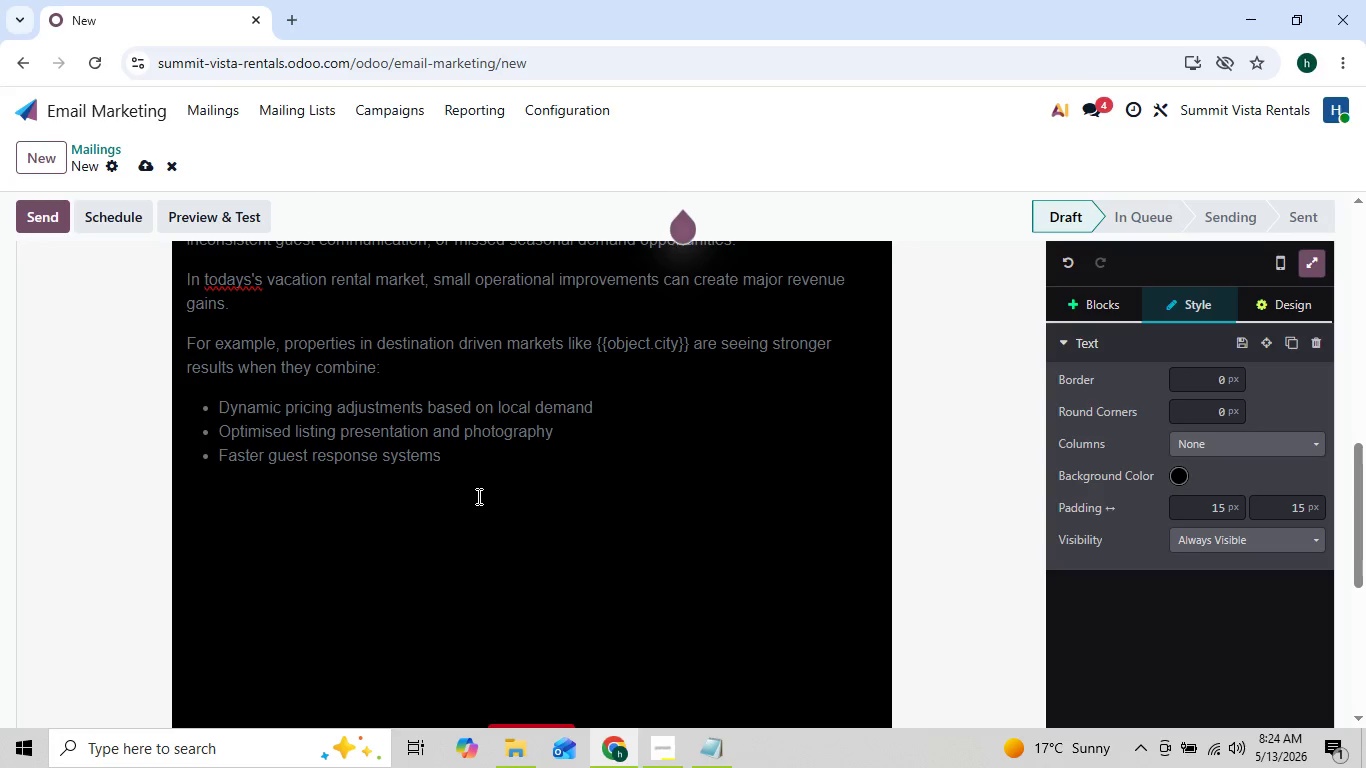 
key(Enter)
 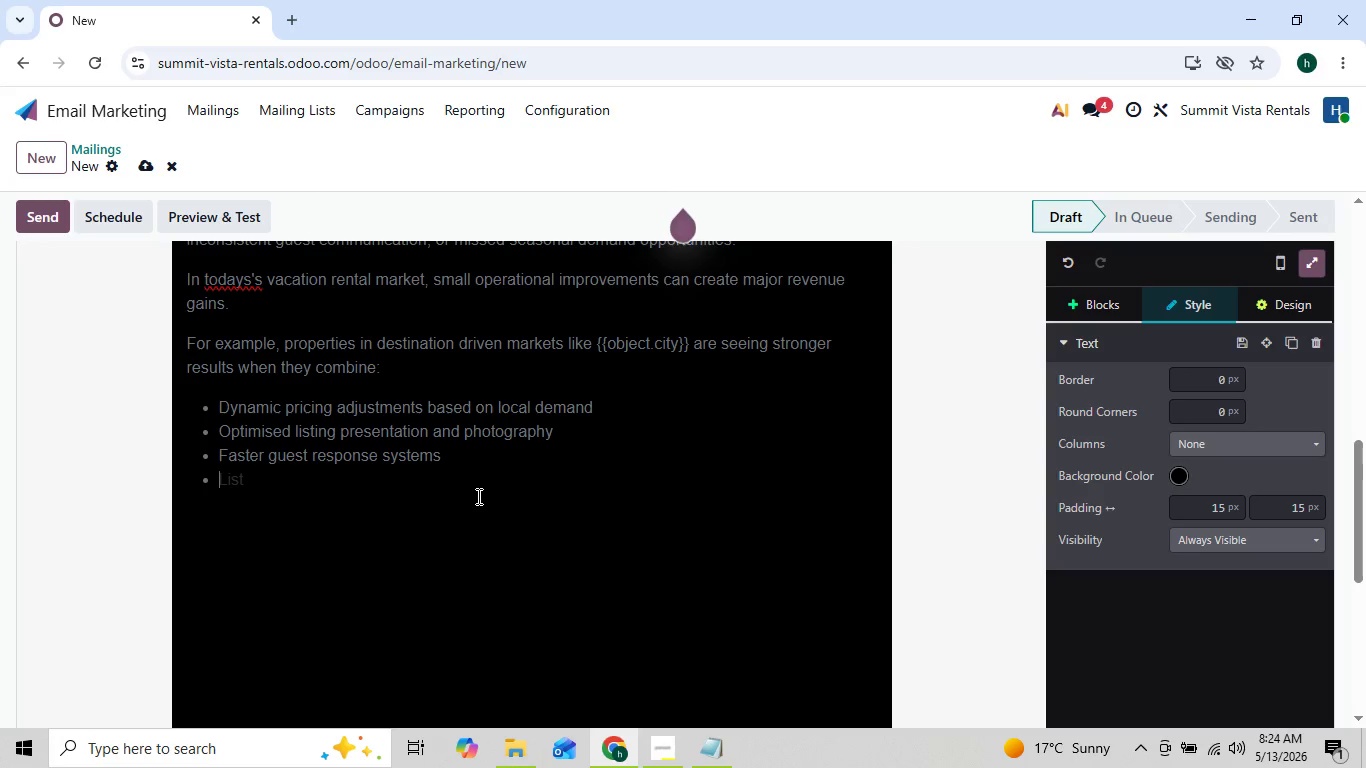 
type(Strategic minimum-nigh settings)
 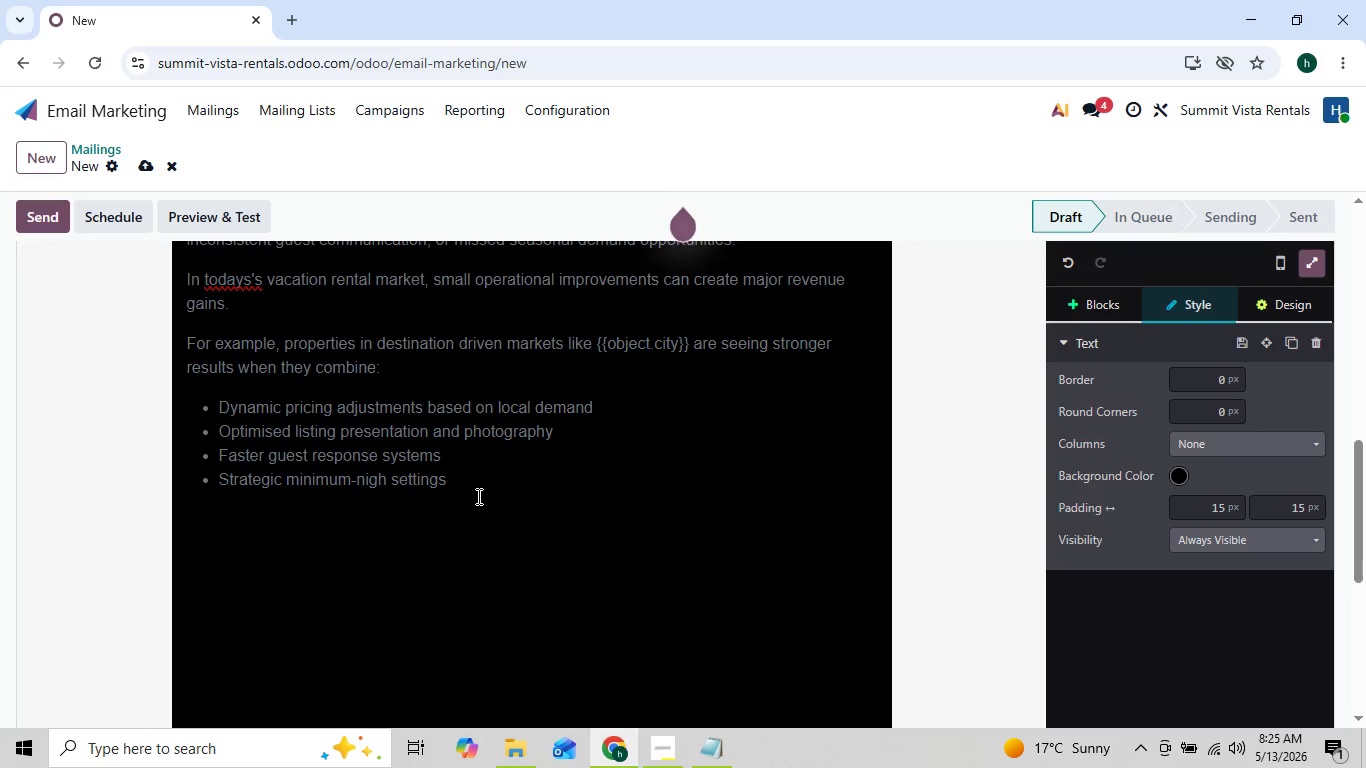 
key(Enter)
 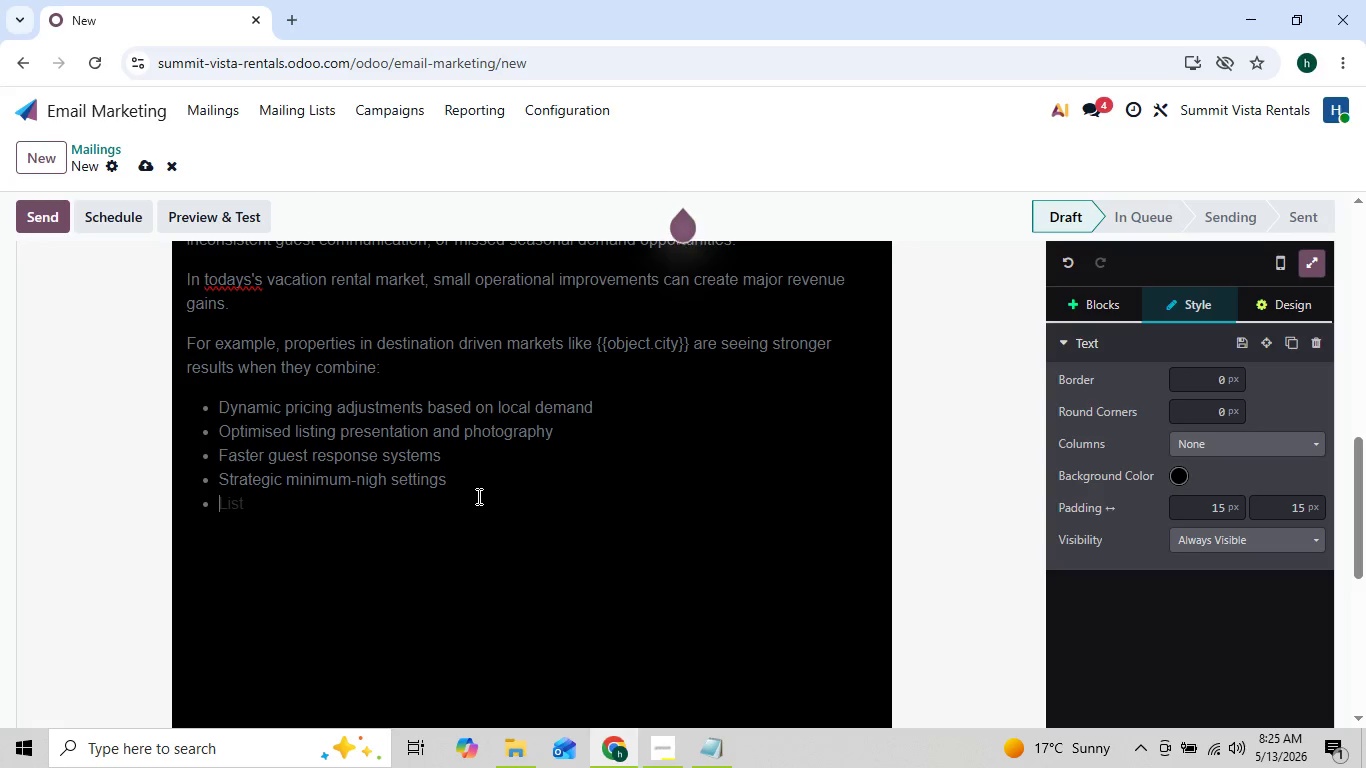 
type(Premium guest experience positioning)
 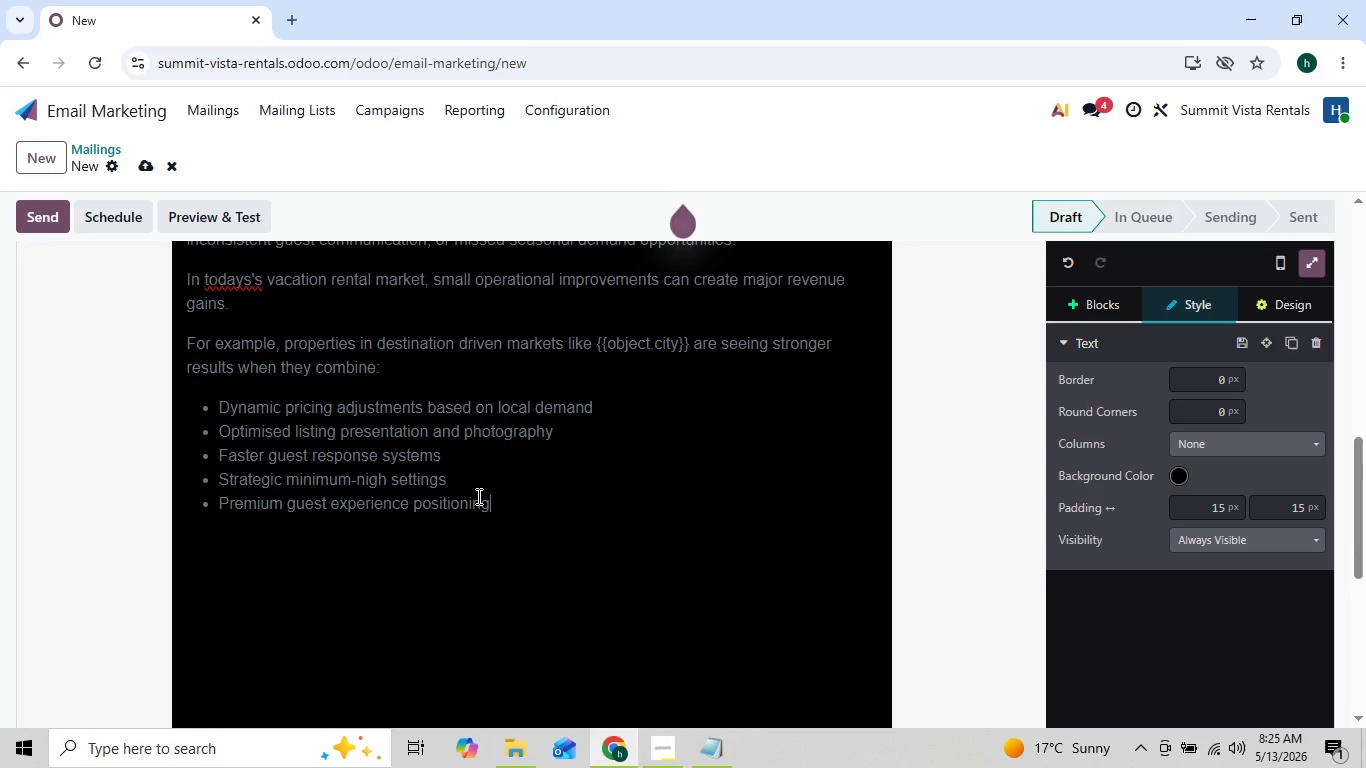 
key(Enter)
 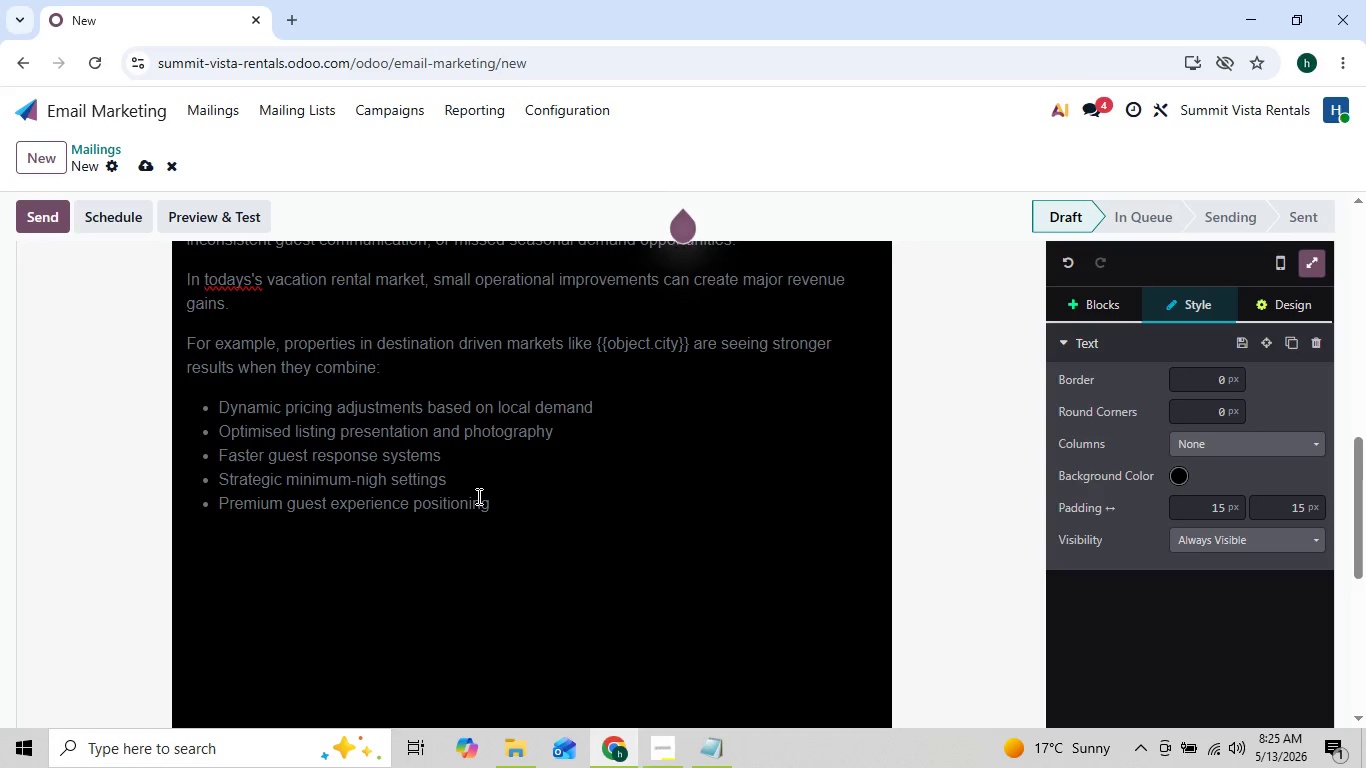 
key(Enter)
 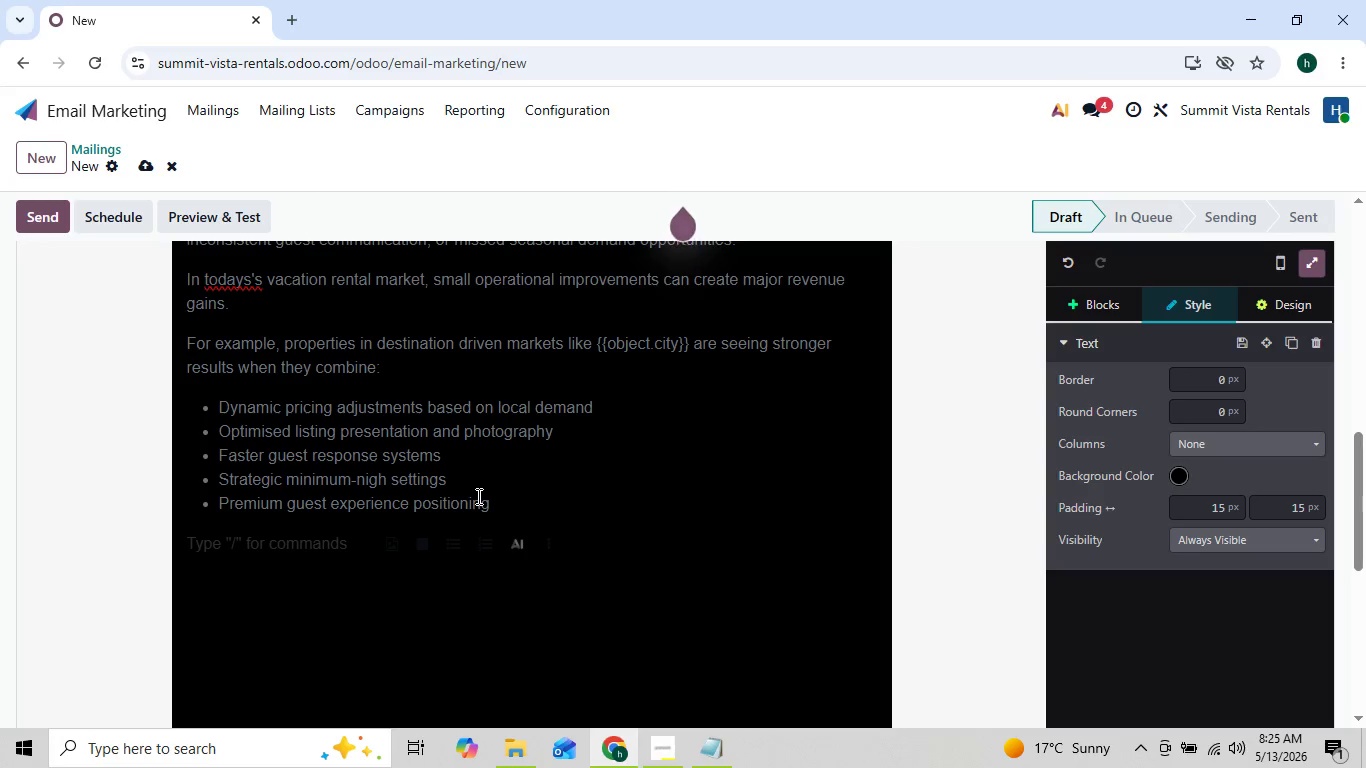 
type(Most independent owners simply do not have the time to monior he)
 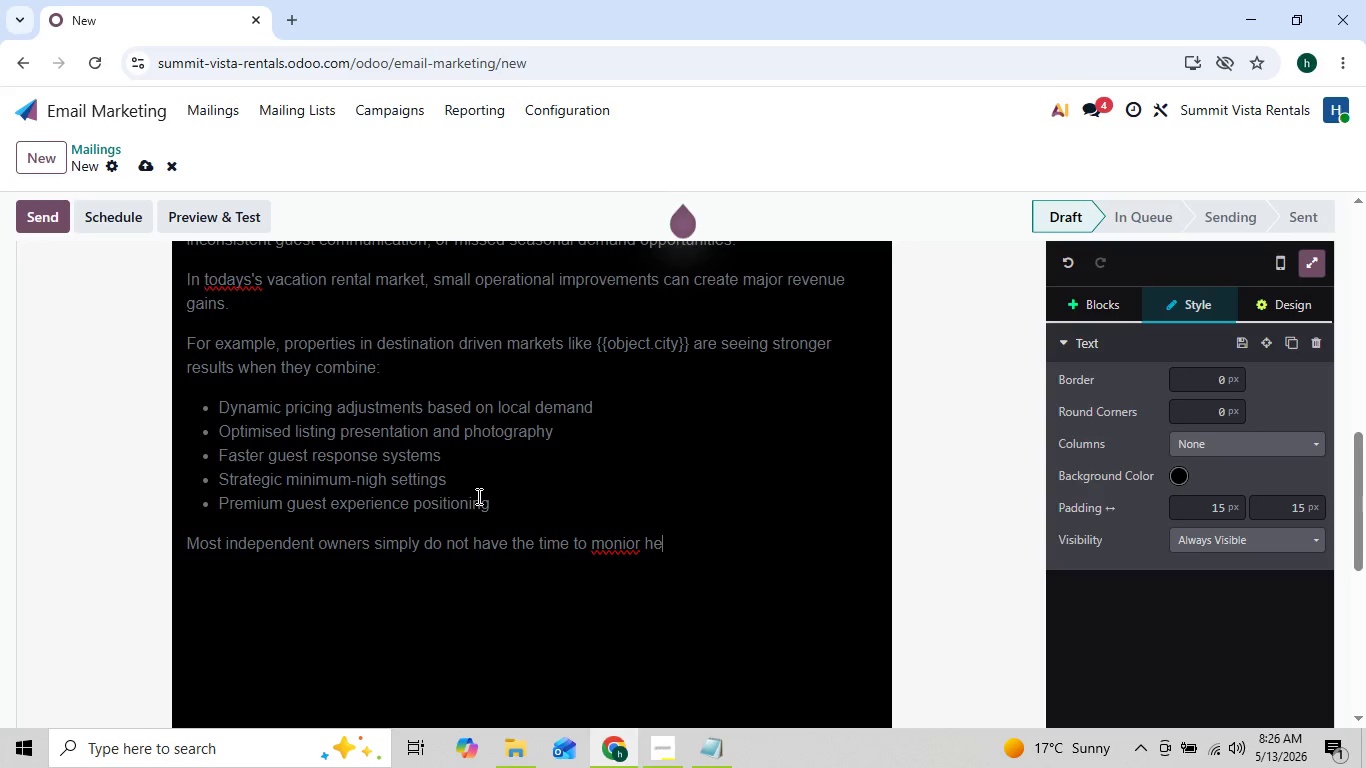 
key(ArrowLeft)
 